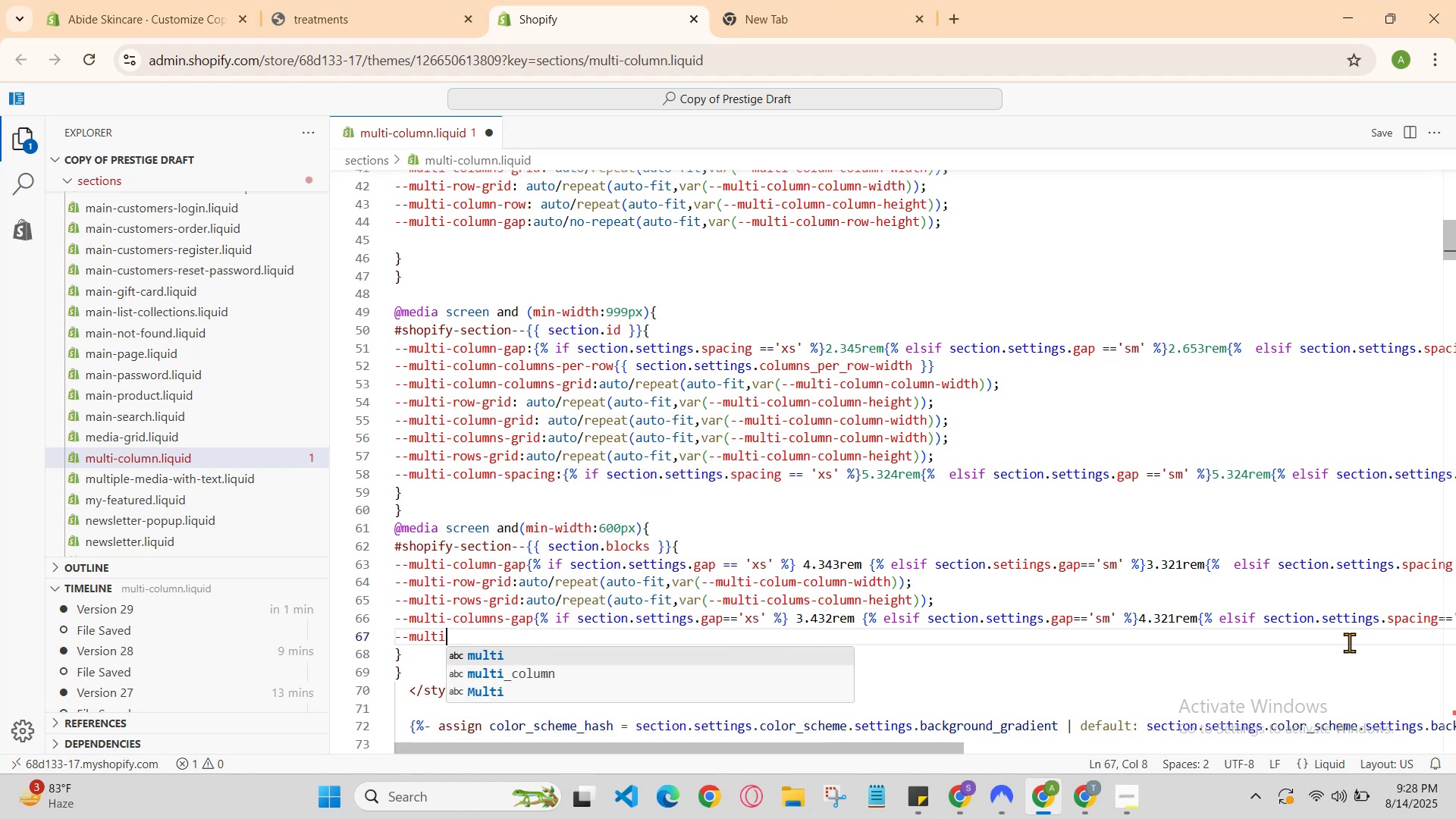 
key(Control+Z)
 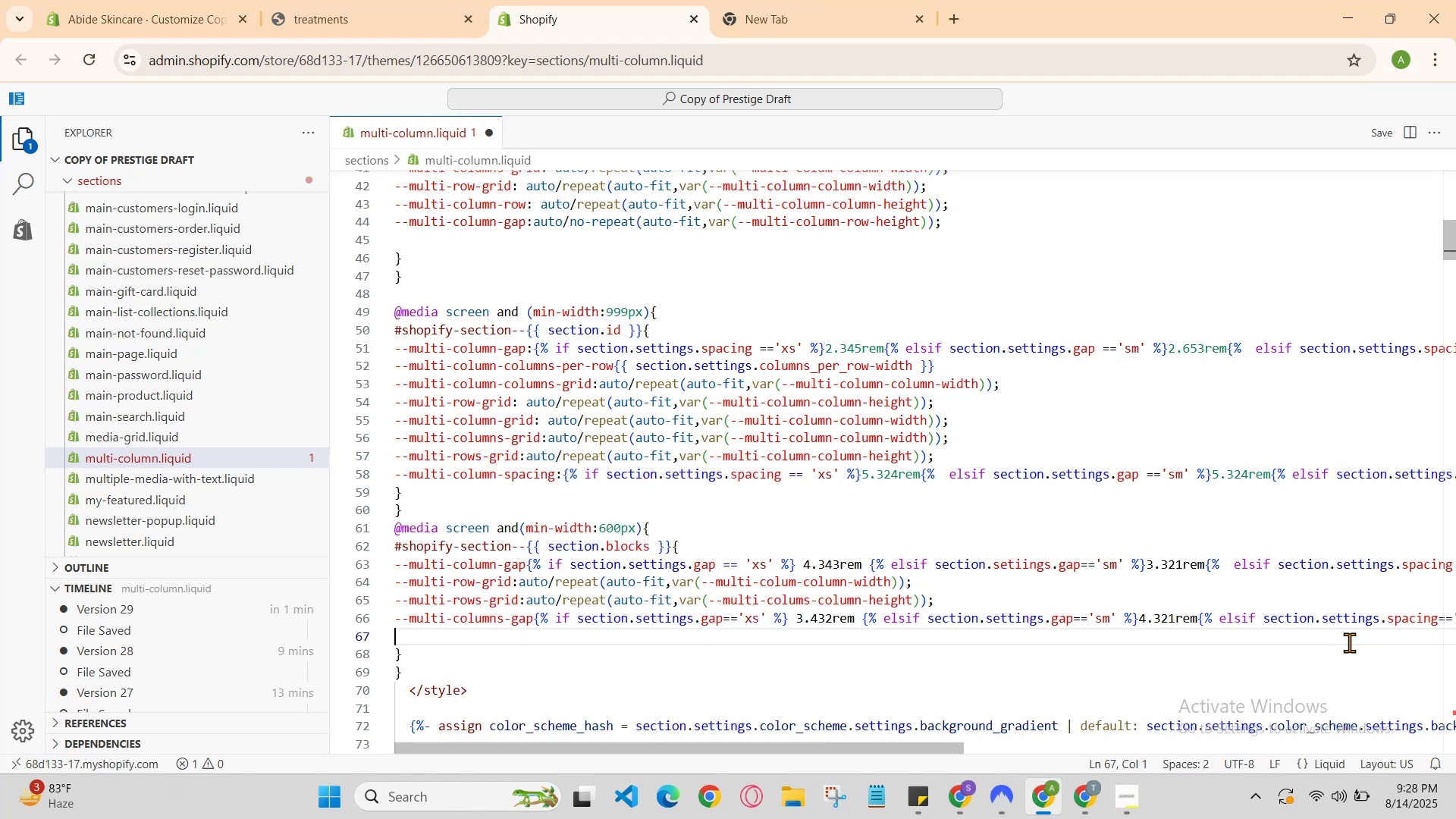 
hold_key(key=ControlLeft, duration=0.59)
 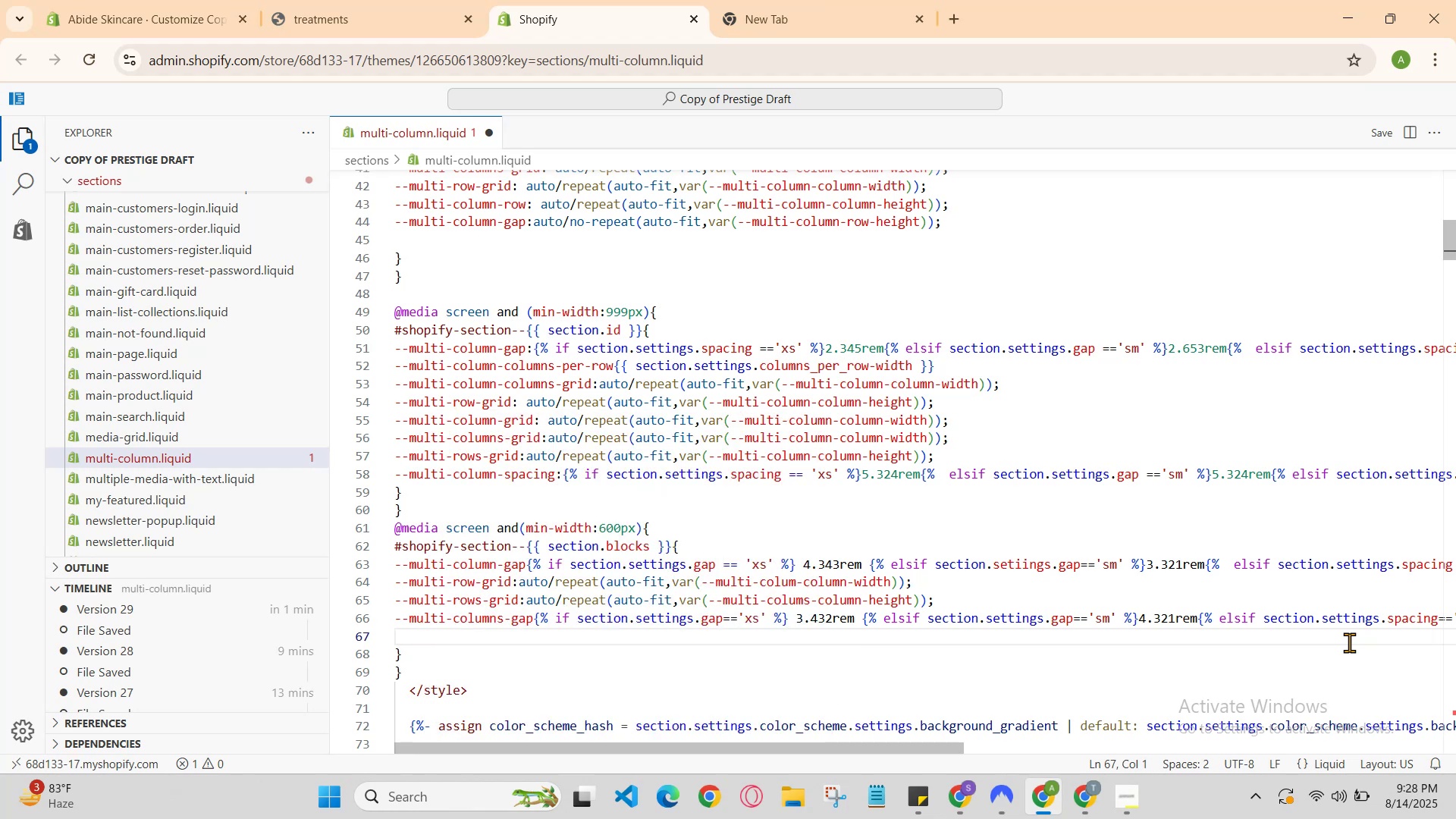 
hold_key(key=S, duration=0.37)
 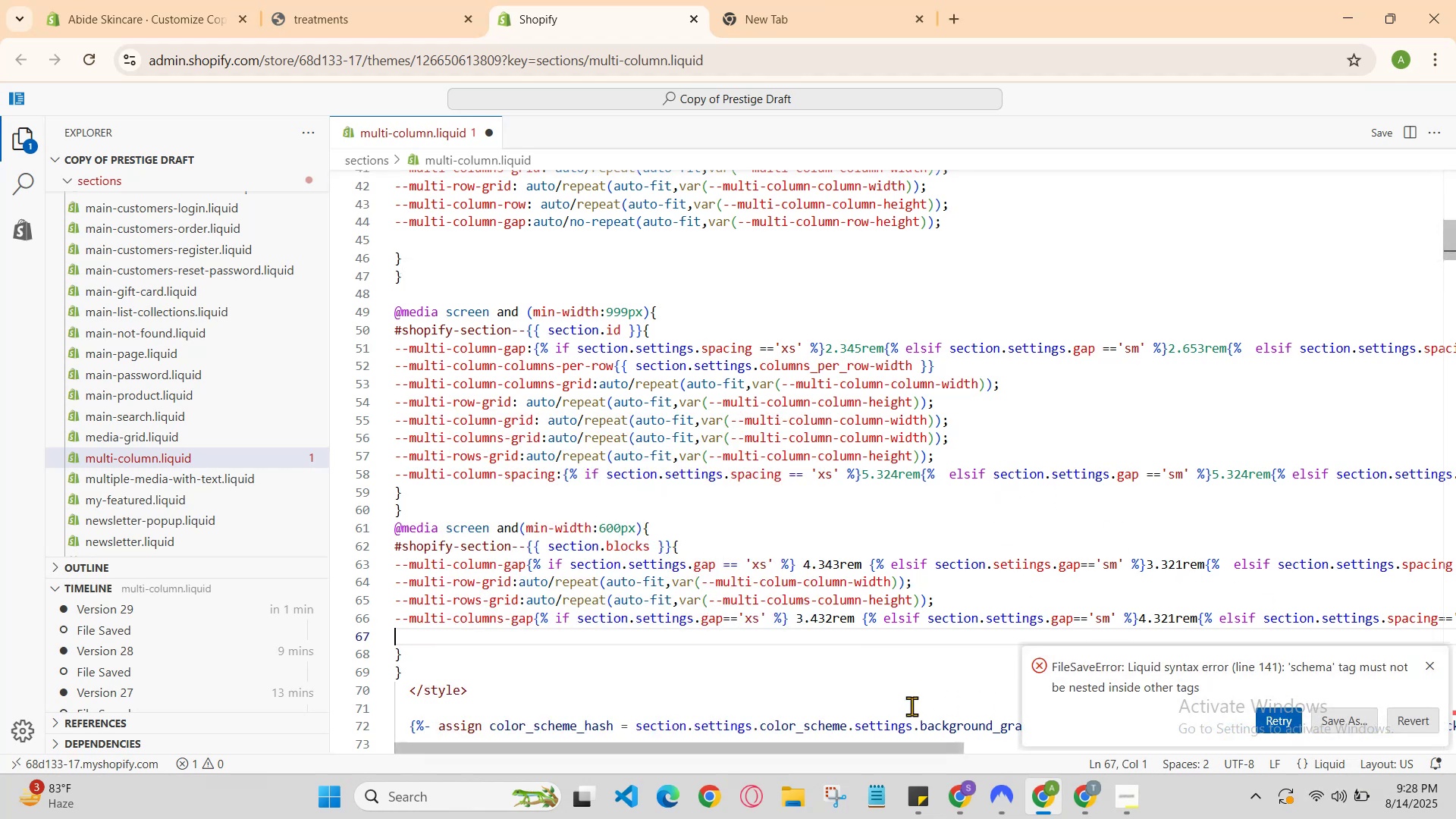 
scroll: coordinate [874, 717], scroll_direction: down, amount: 1.0
 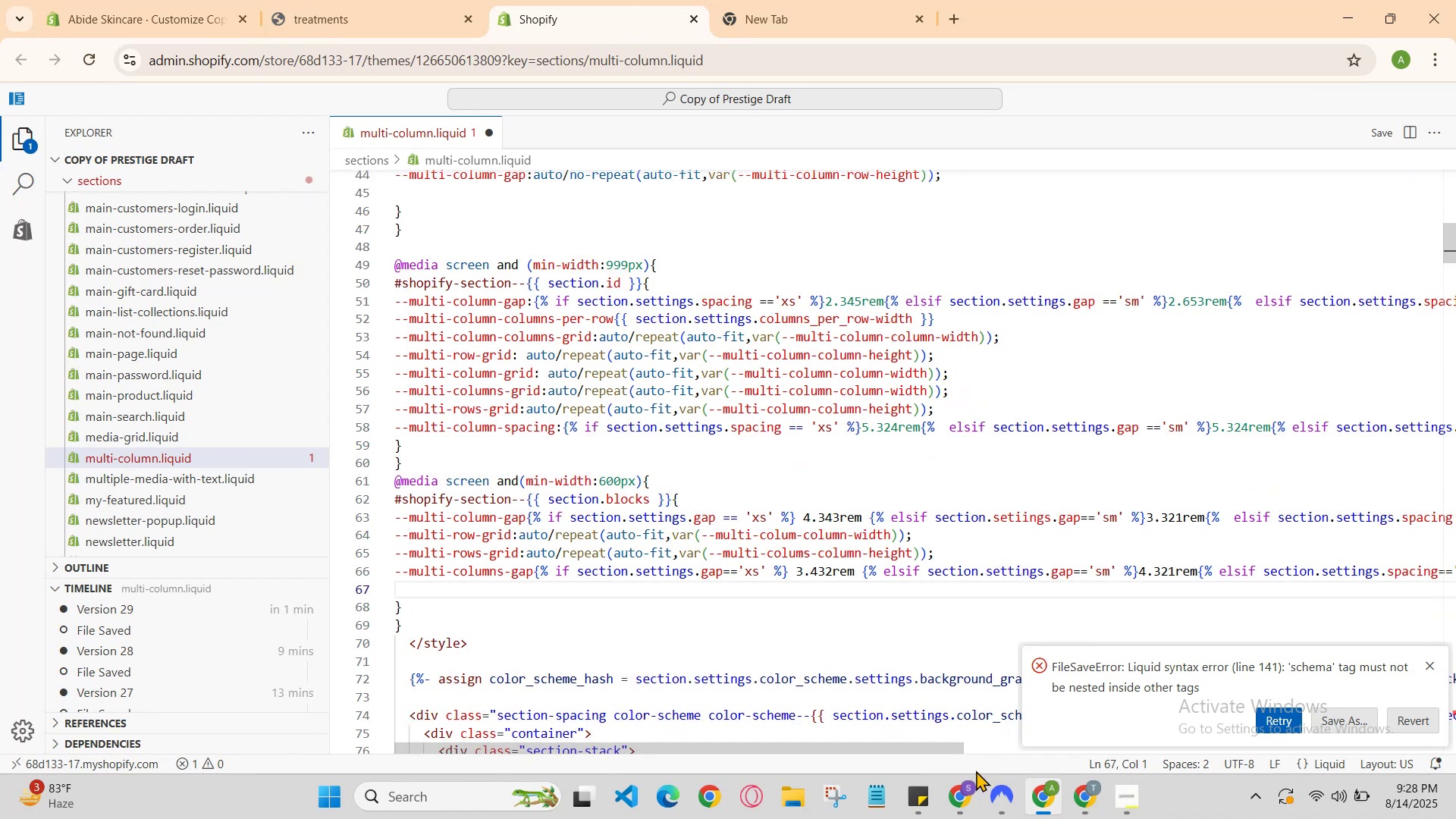 
mouse_move([1042, 799])
 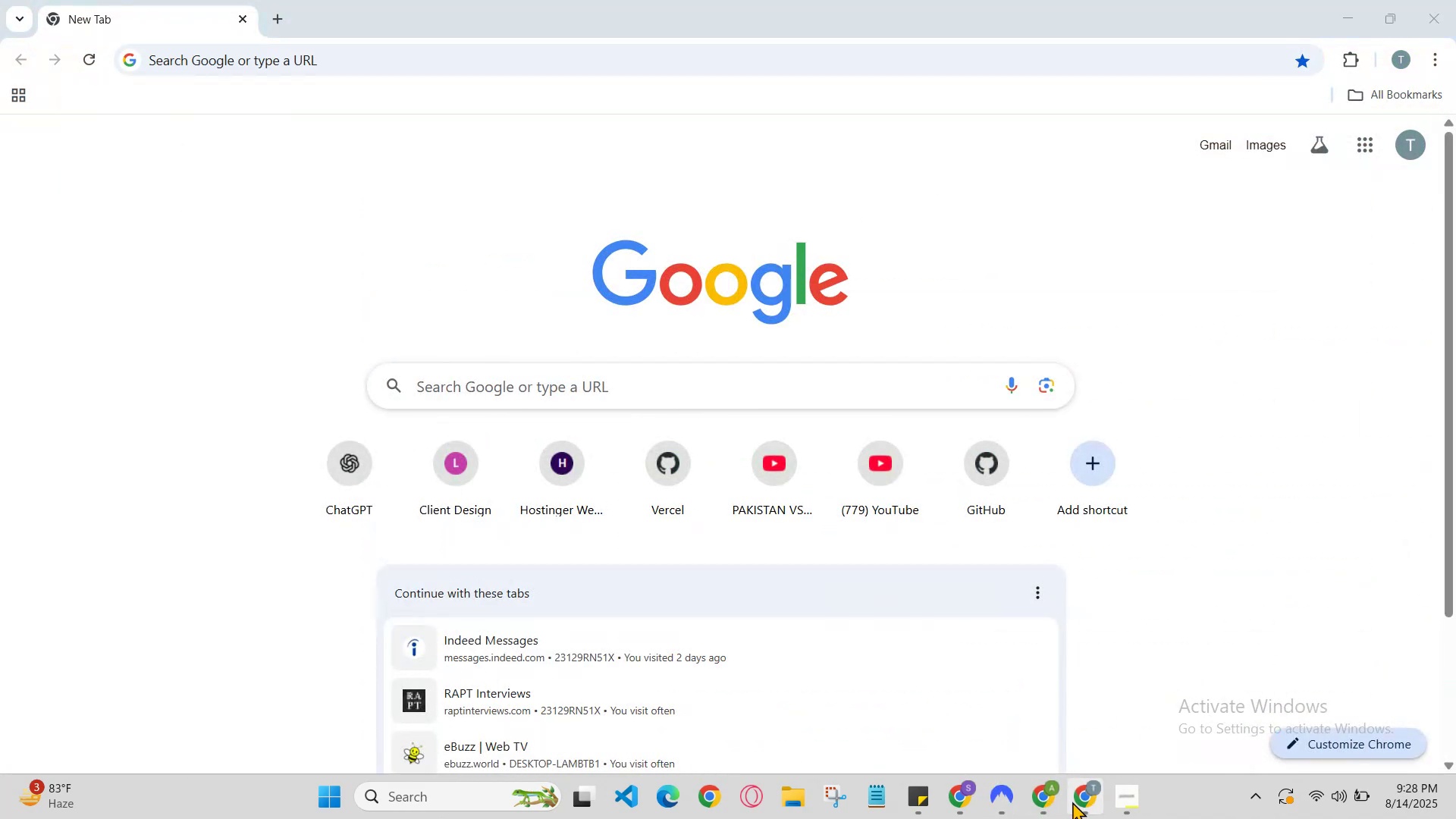 
left_click([1077, 801])
 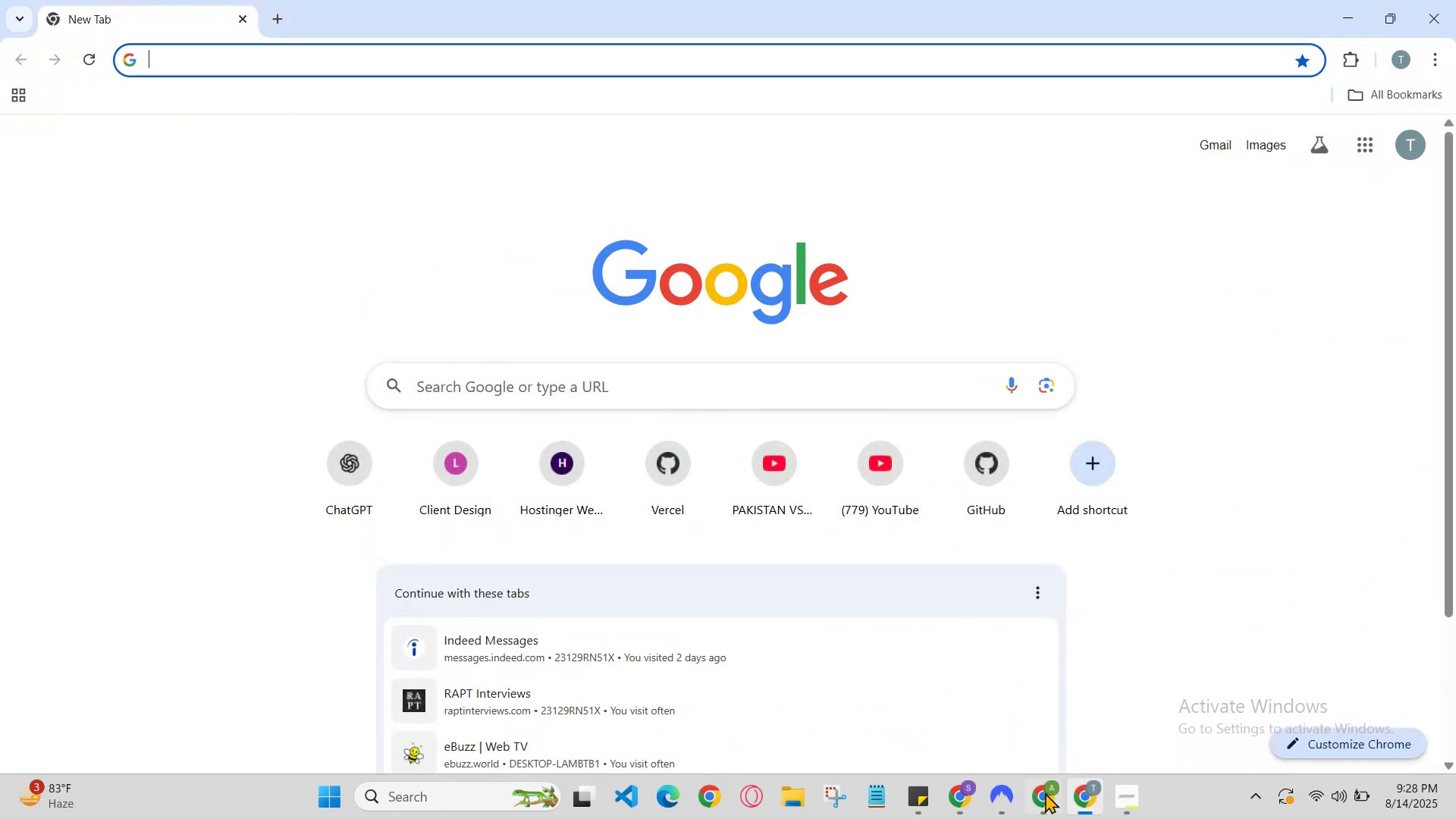 
key(C)
 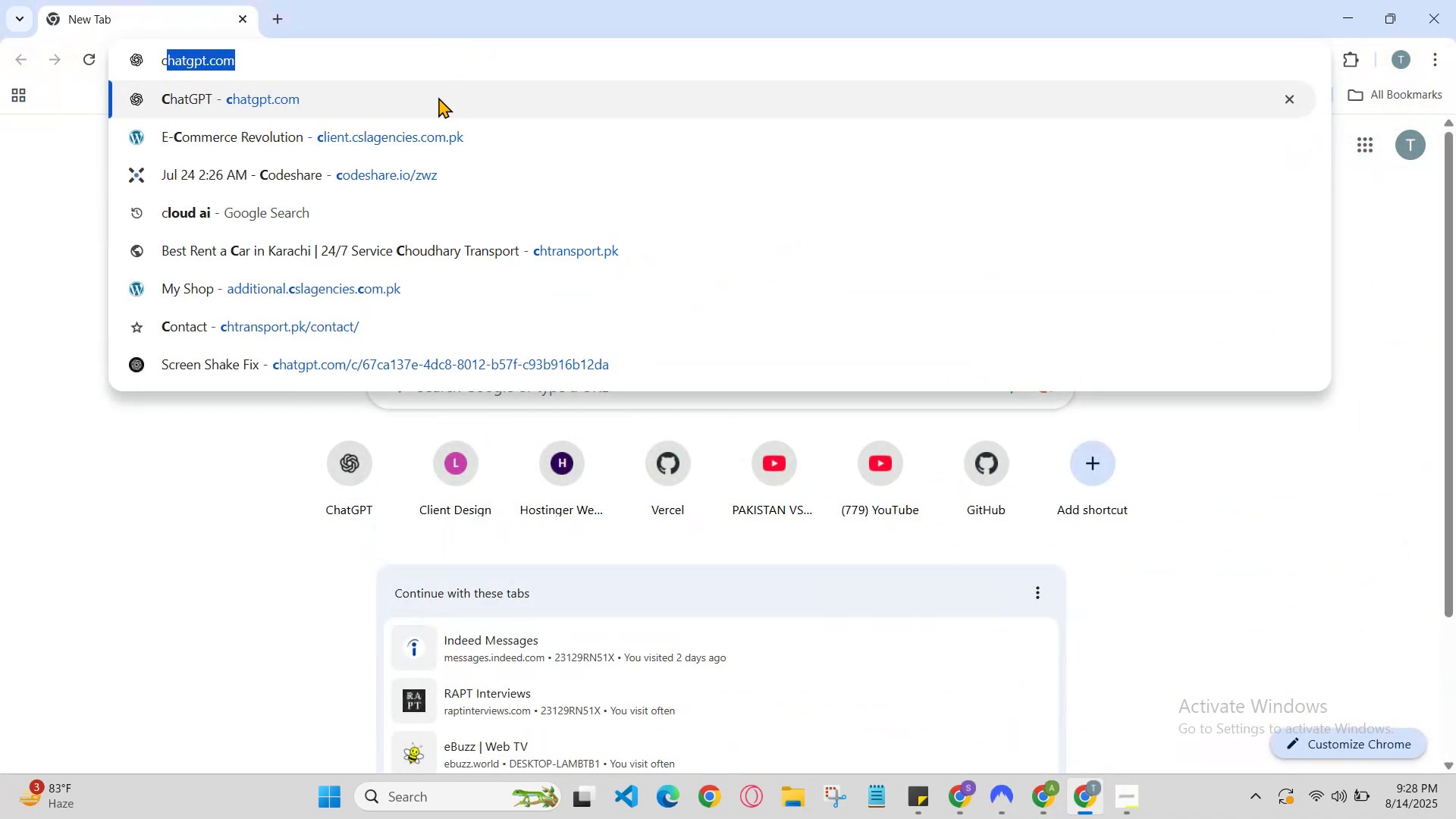 
left_click([435, 102])
 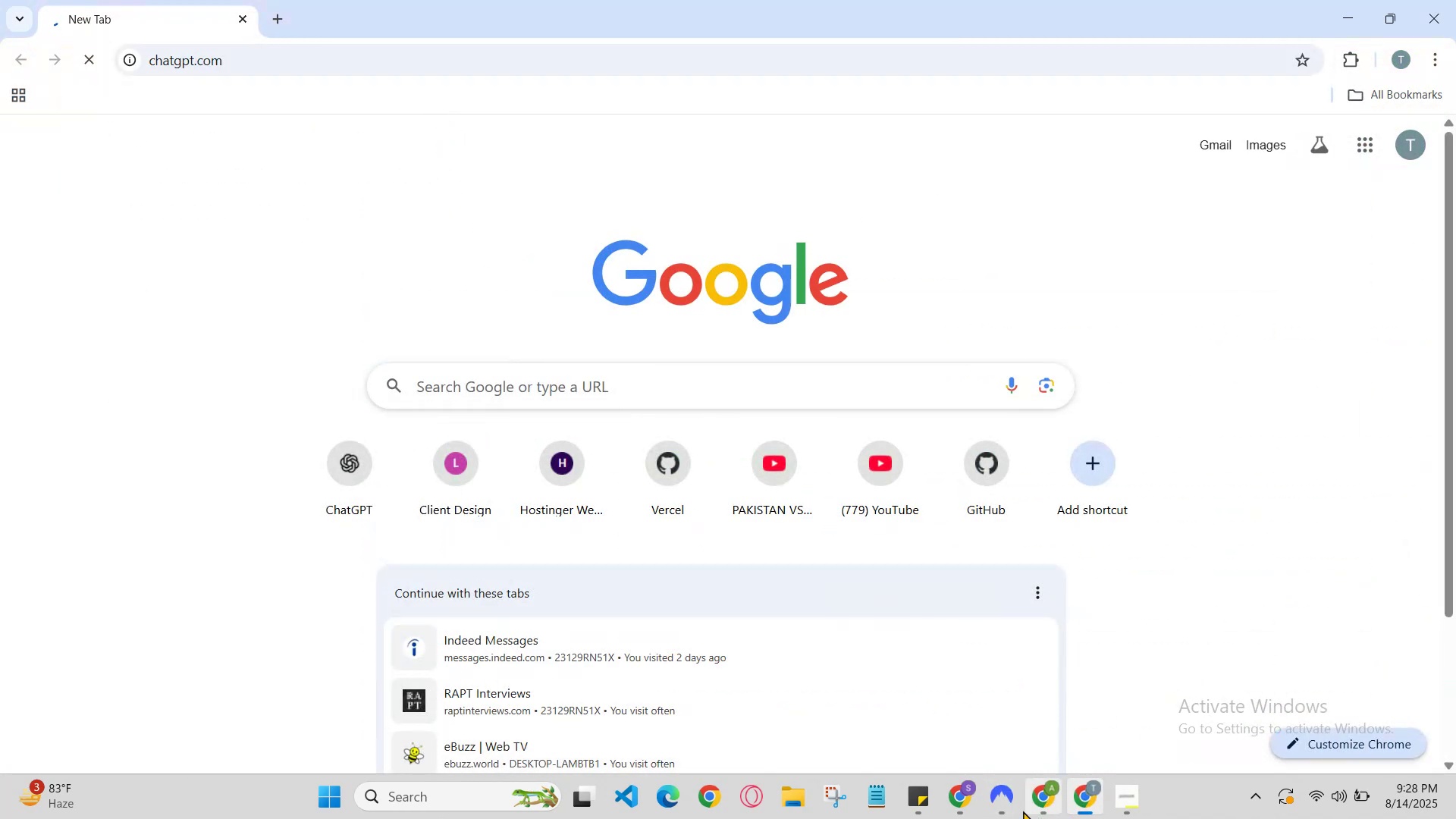 
left_click([1050, 792])
 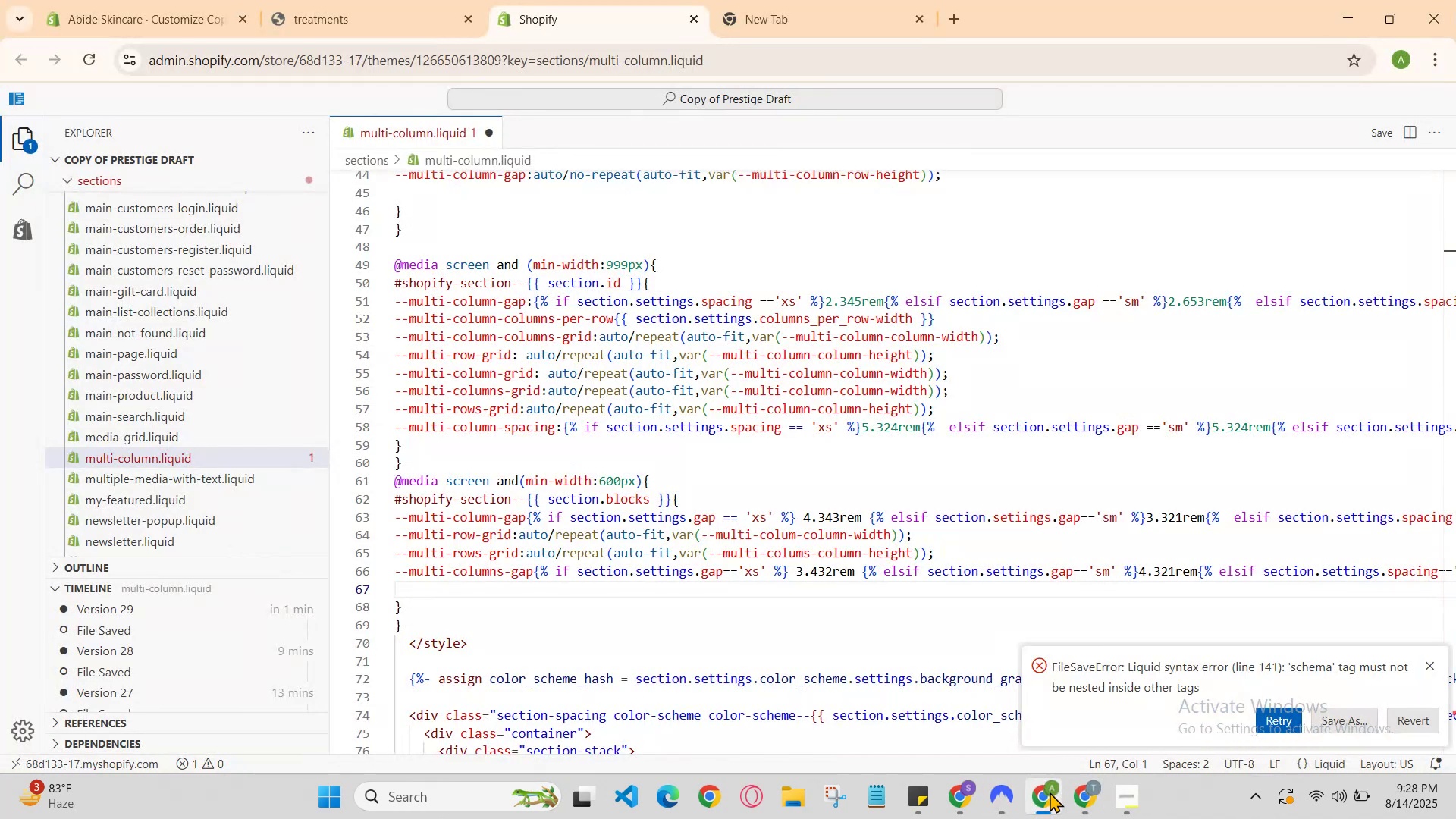 
left_click([1050, 792])
 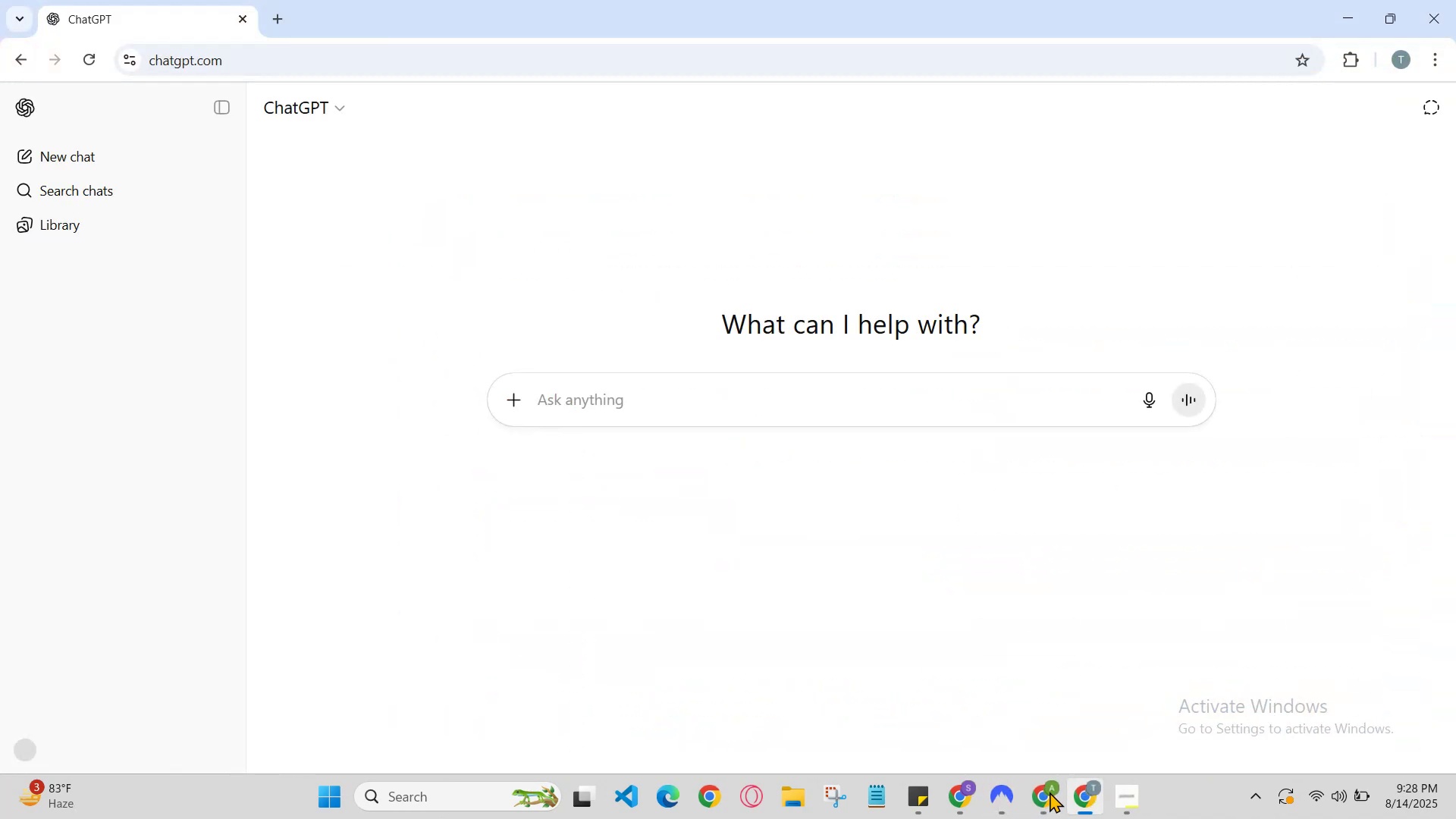 
type(set the layout of )
 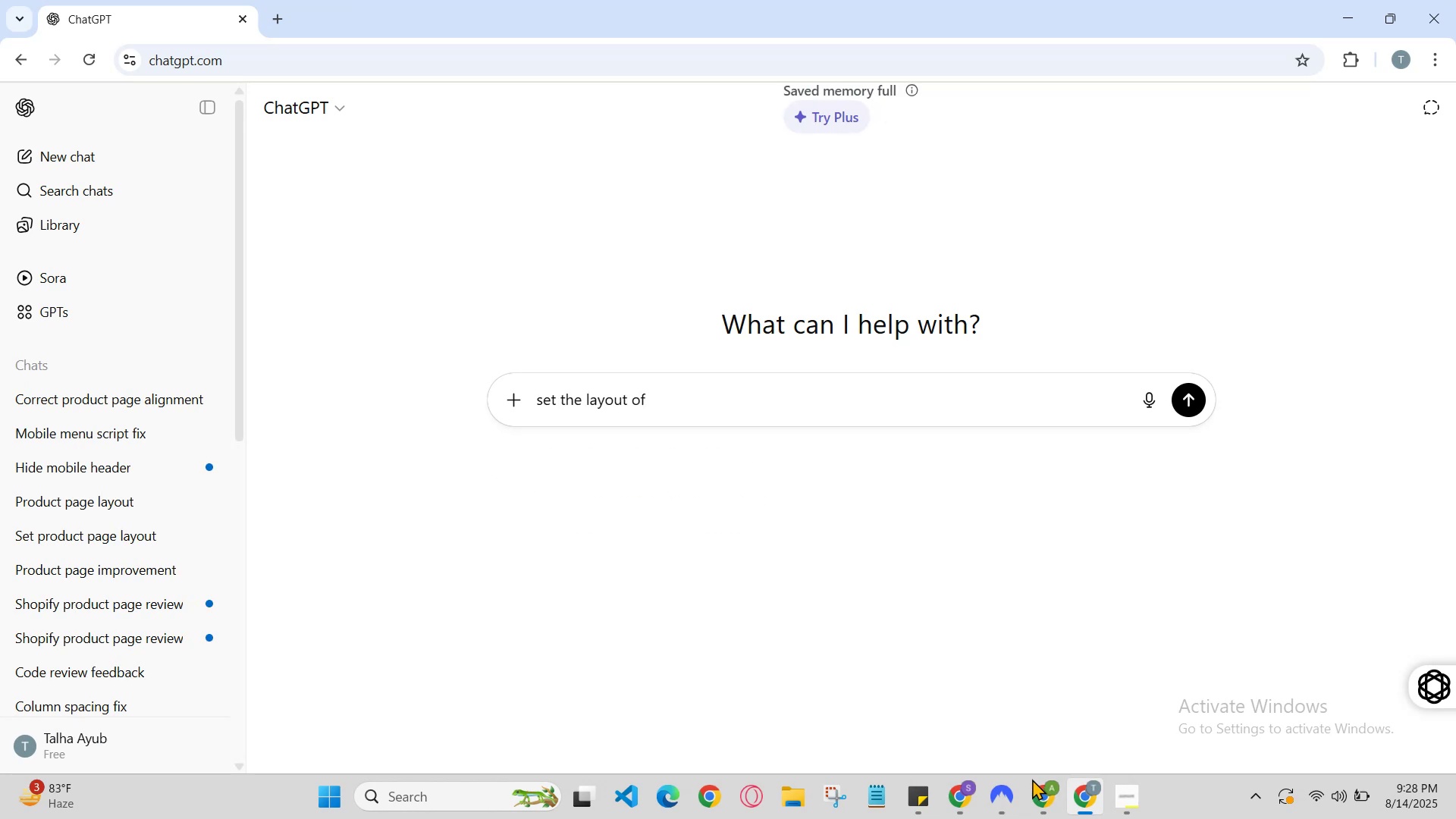 
left_click([1075, 801])
 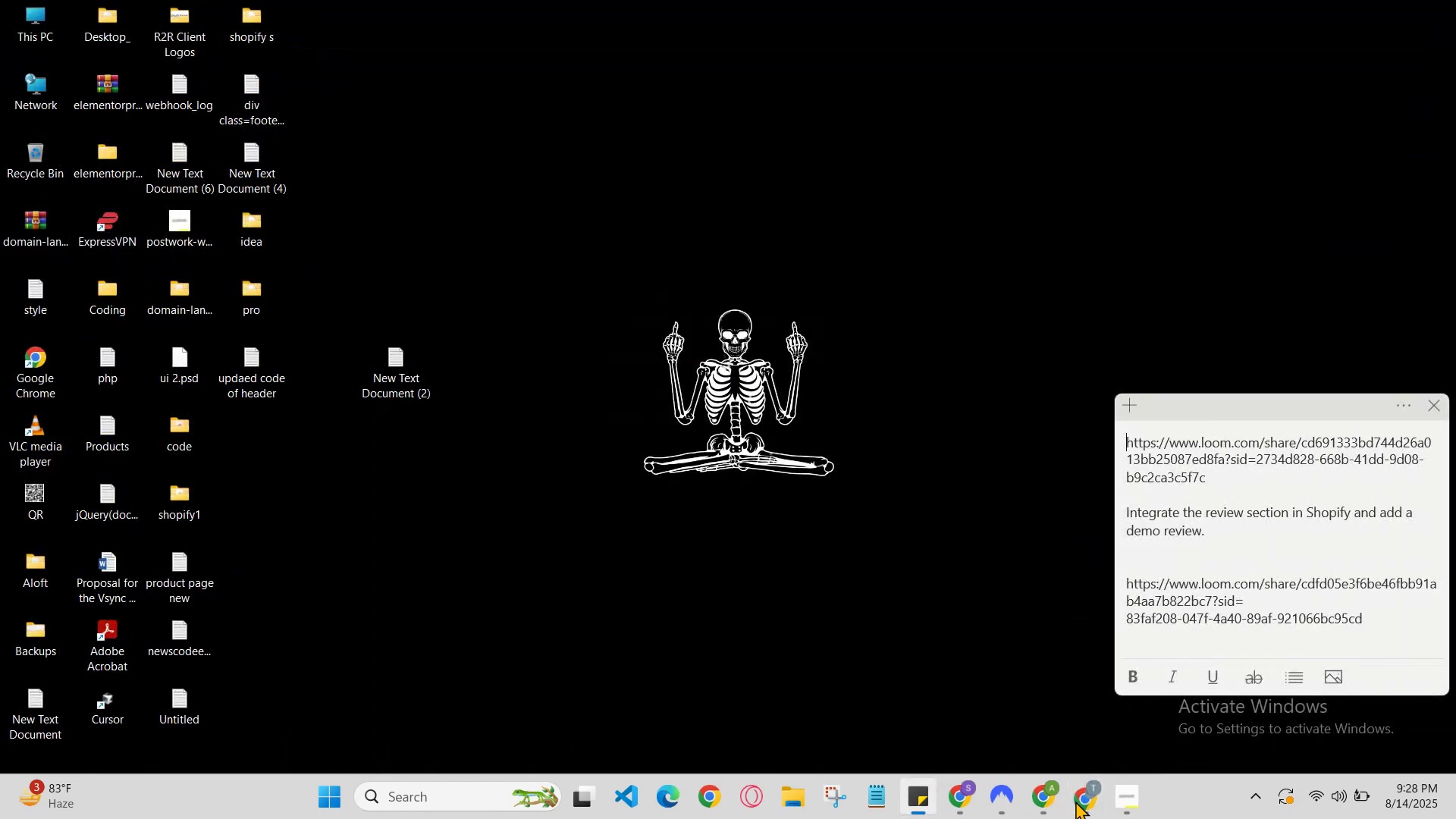 
left_click([1075, 801])
 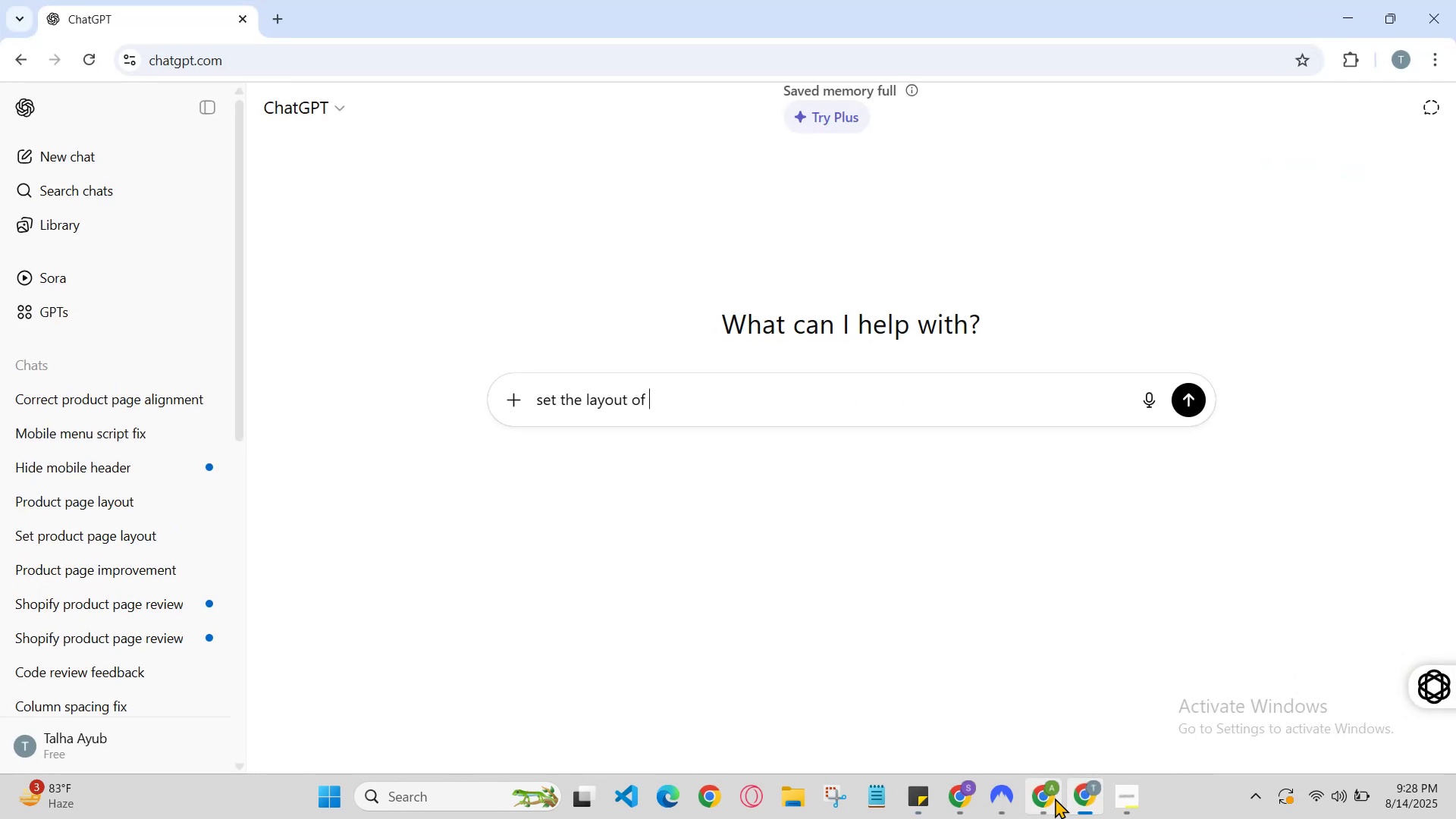 
left_click([1051, 798])
 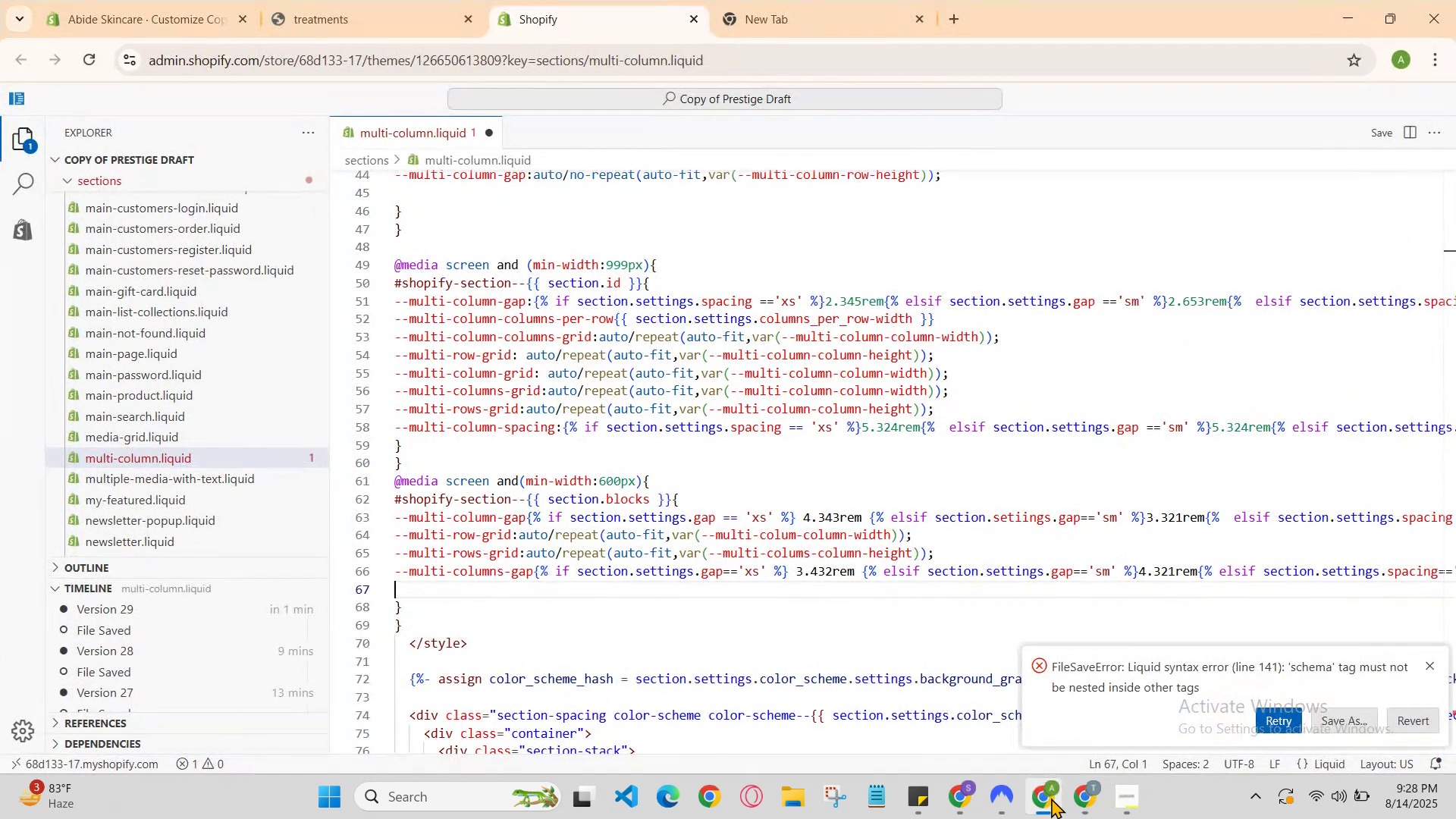 
left_click([1051, 798])
 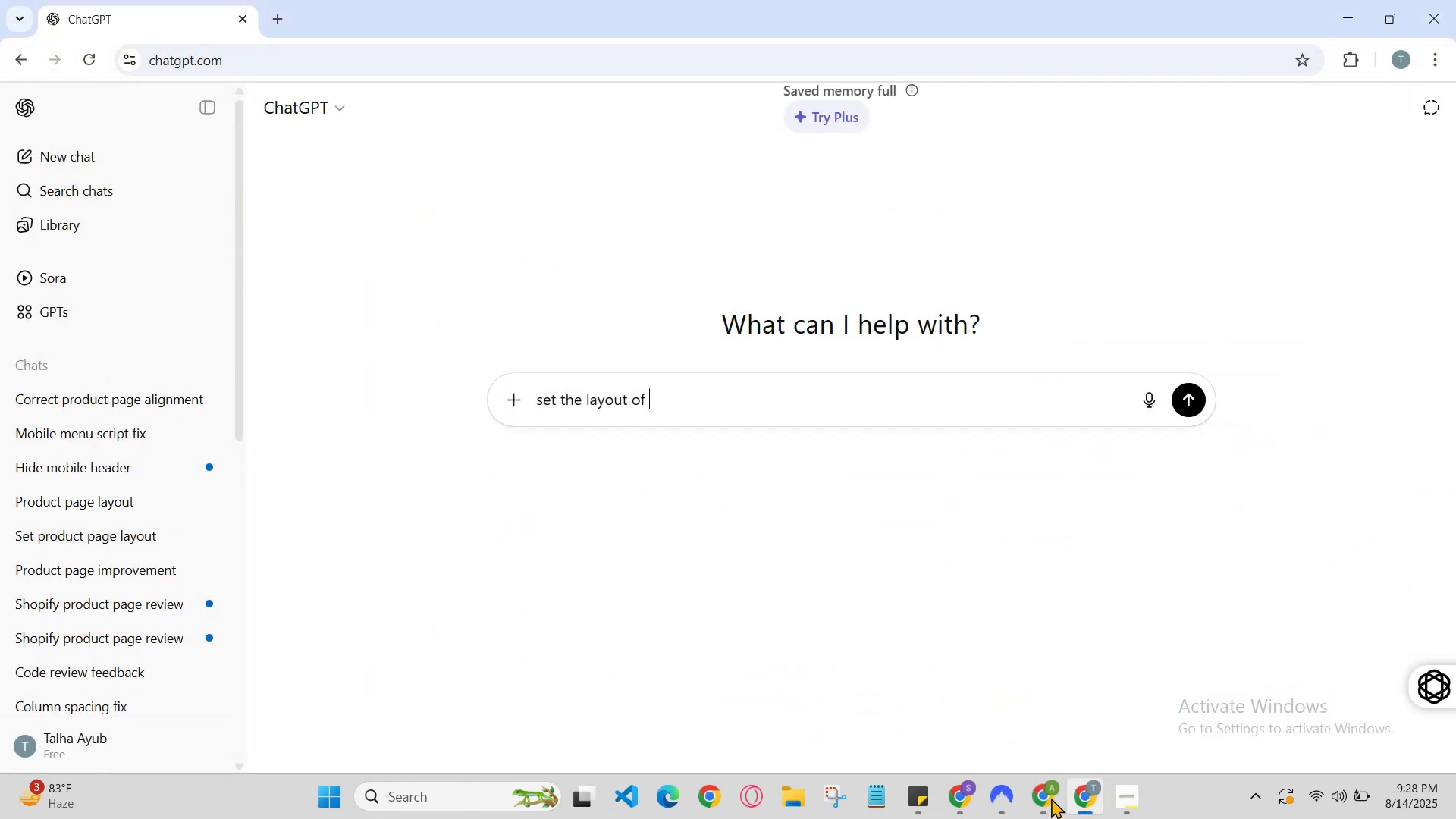 
type(culti column section  )
 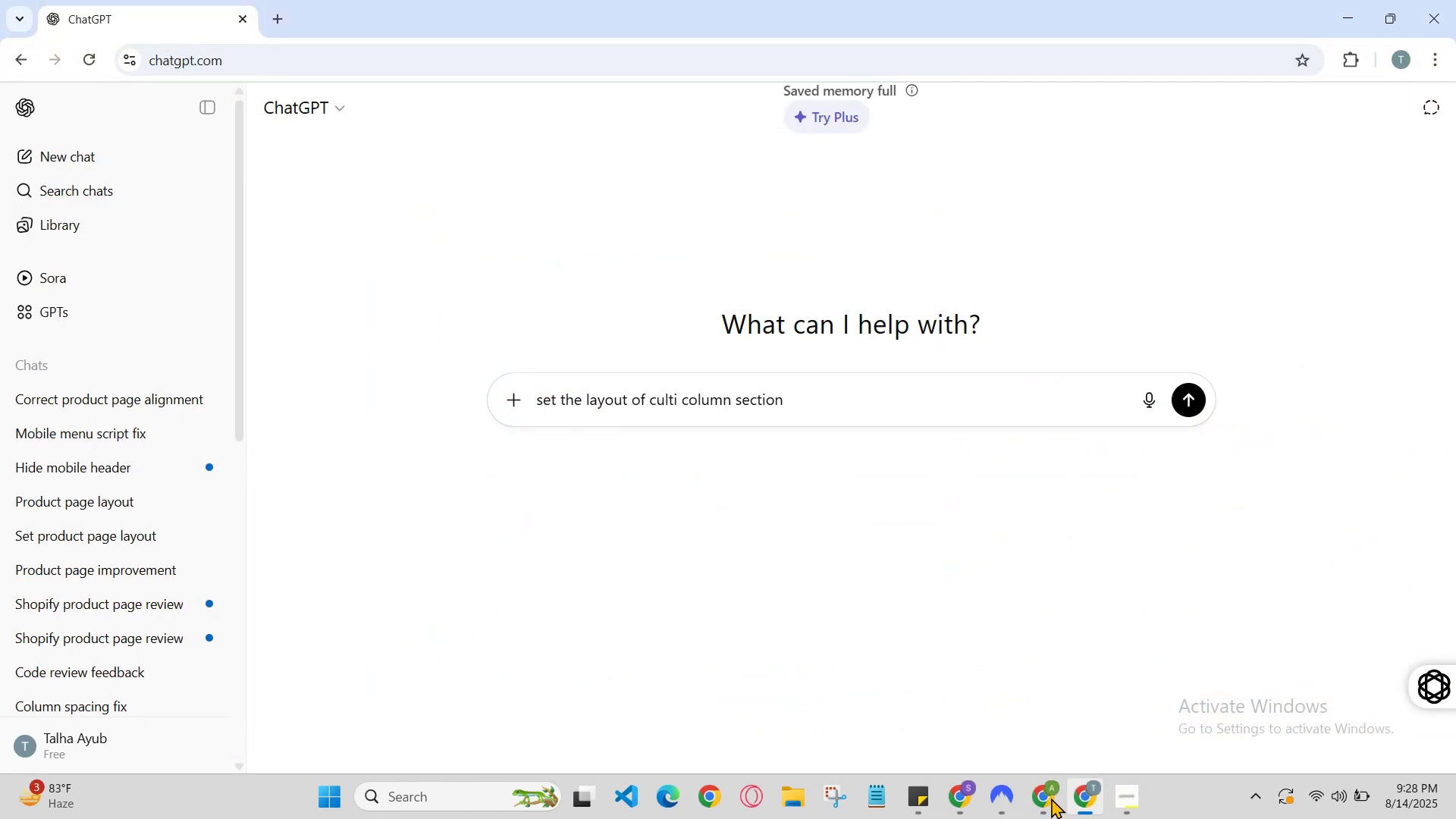 
hold_key(key=ArrowLeft, duration=1.06)
 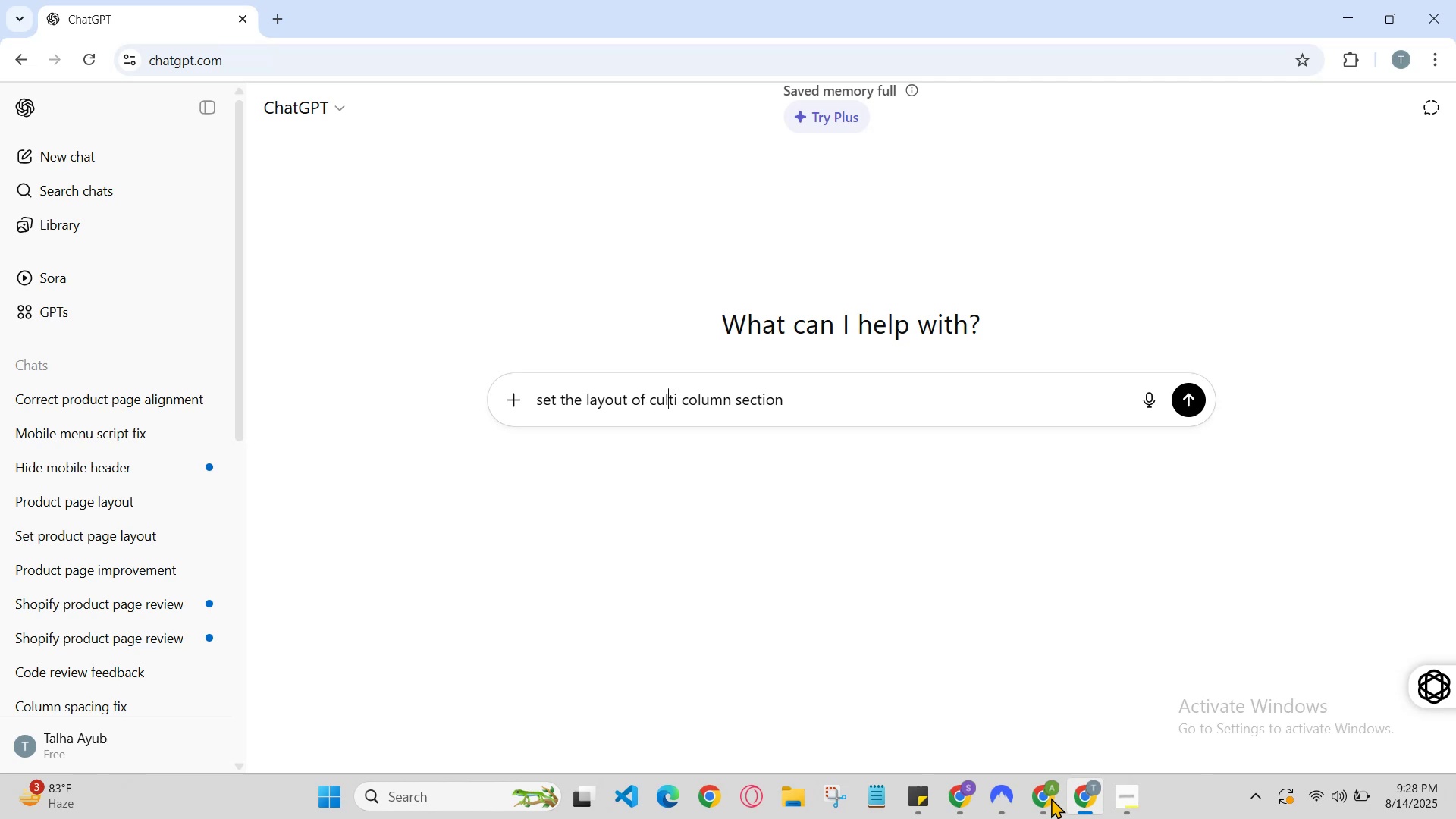 
key(ArrowLeft)
 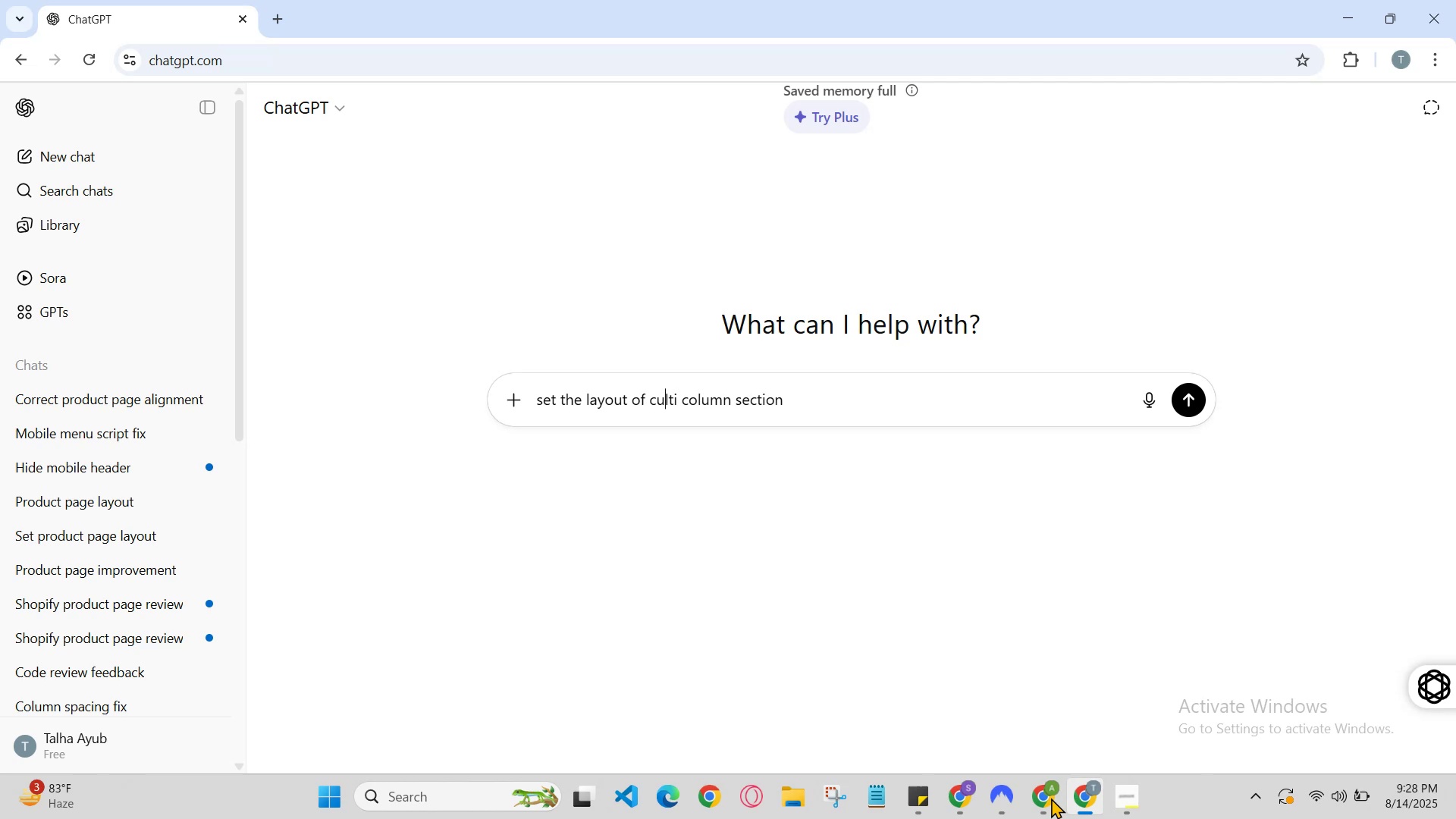 
key(ArrowLeft)
 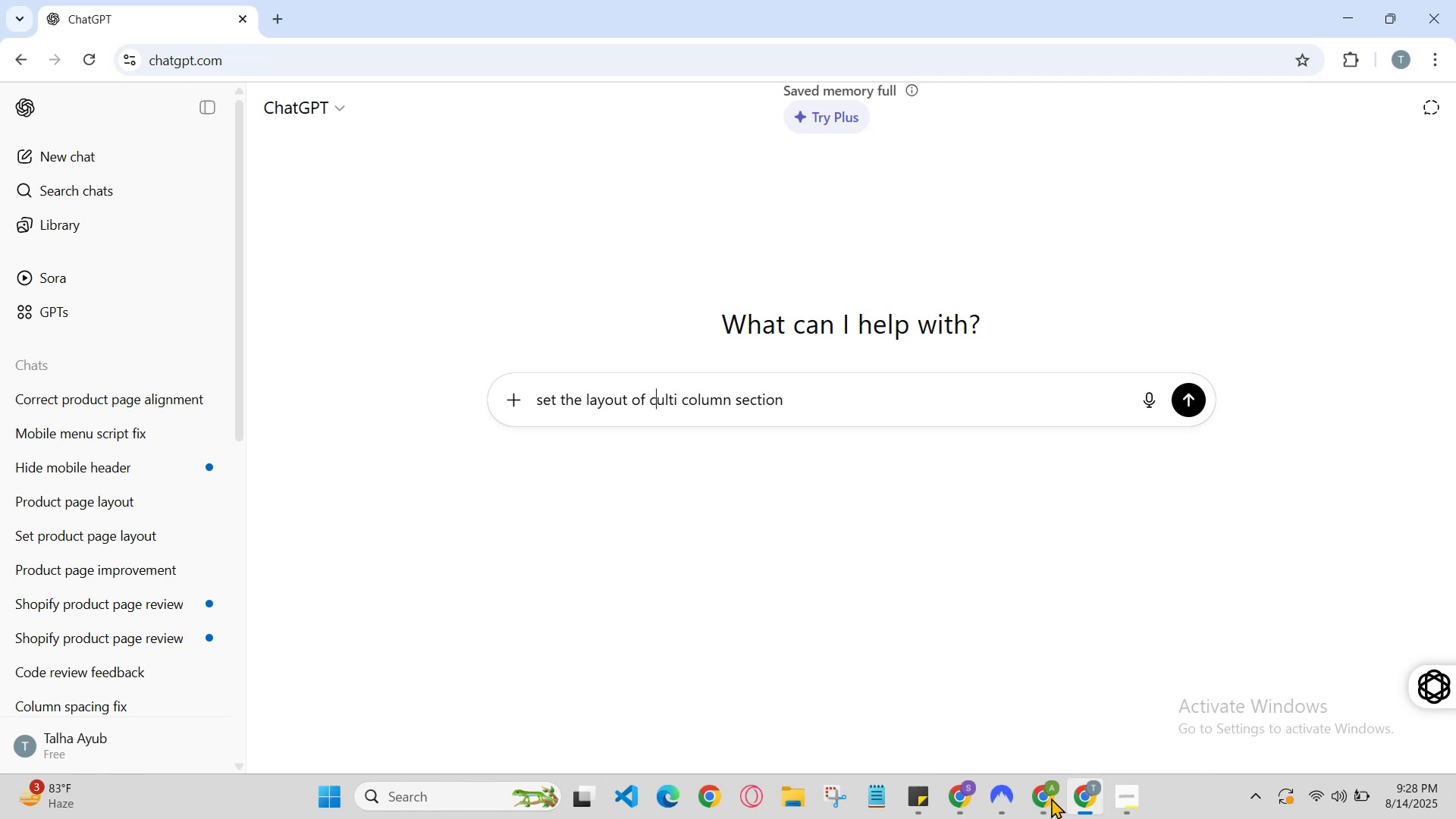 
key(Backspace)
 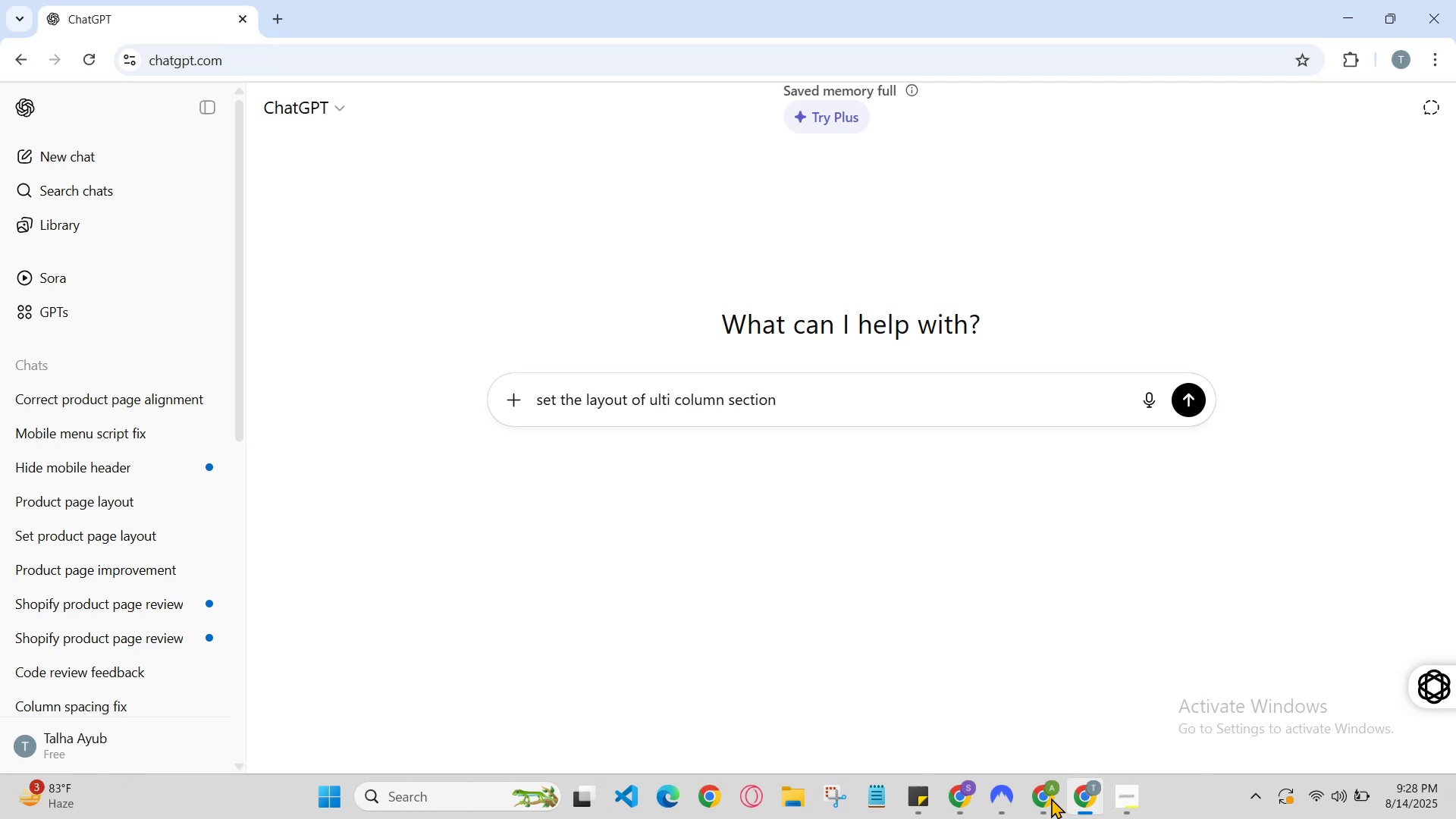 
key(M)
 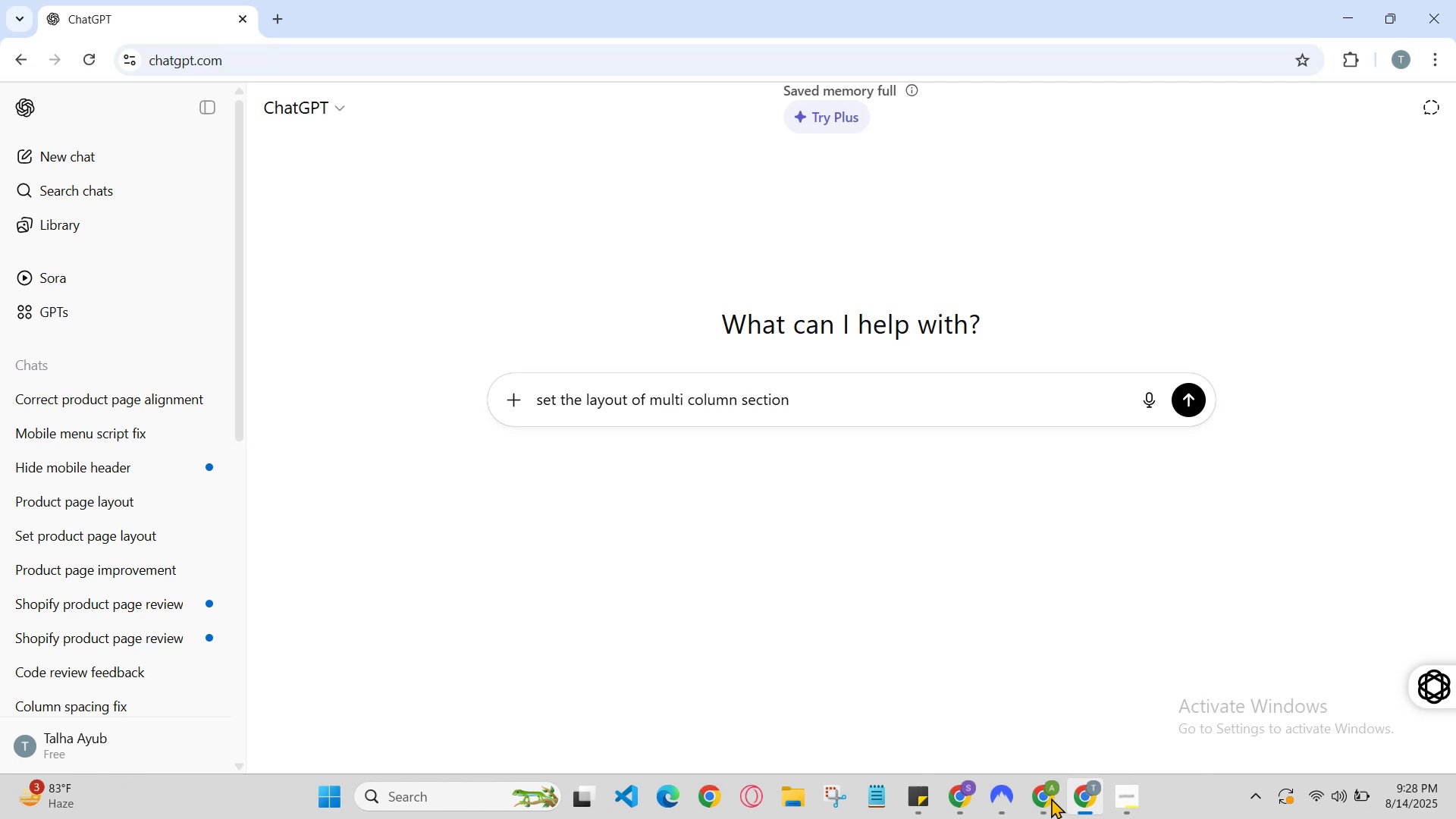 
hold_key(key=ArrowRight, duration=1.11)
 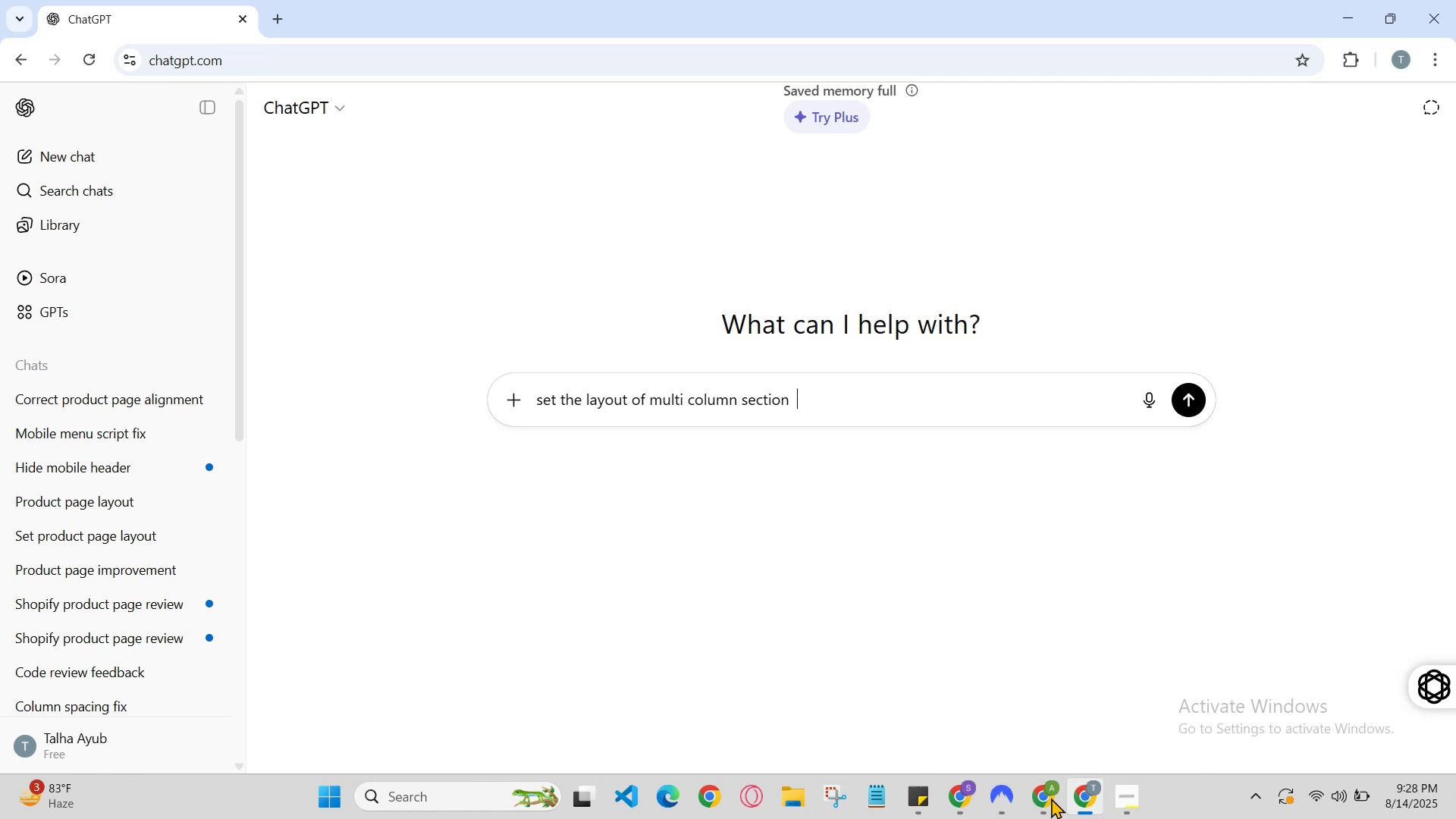 
key(Backspace)
type( )
key(Backspace)
type( )
key(Backspace)
type( )
key(Backspace)
type( )
key(Backspace)
type( )
key(Backspace)
type( )
key(Backspace)
type( )
key(Backspace)
type(on shopify convert in proper english )
 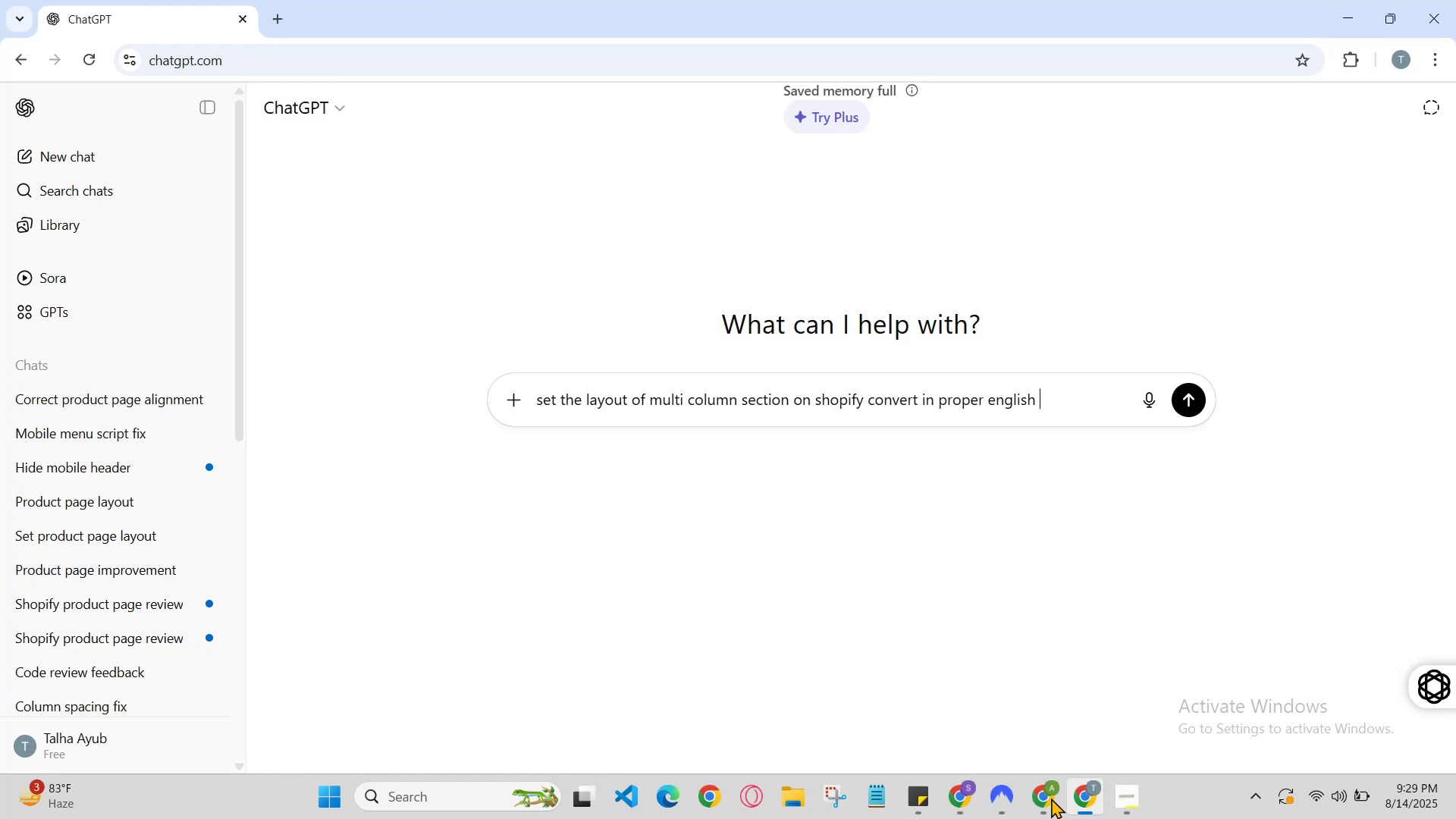 
key(Enter)
 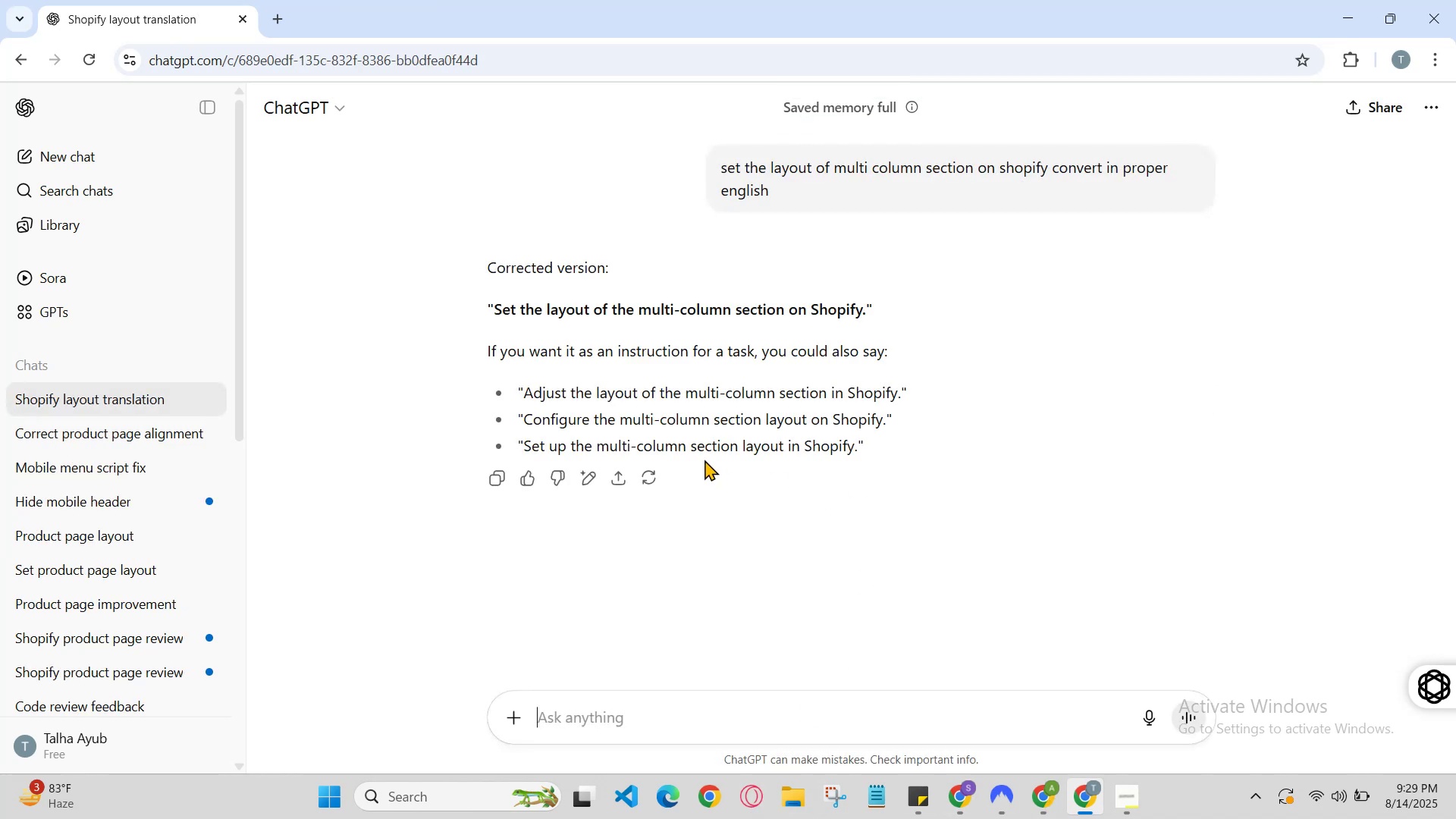 
left_click_drag(start_coordinate=[497, 310], to_coordinate=[874, 312])
 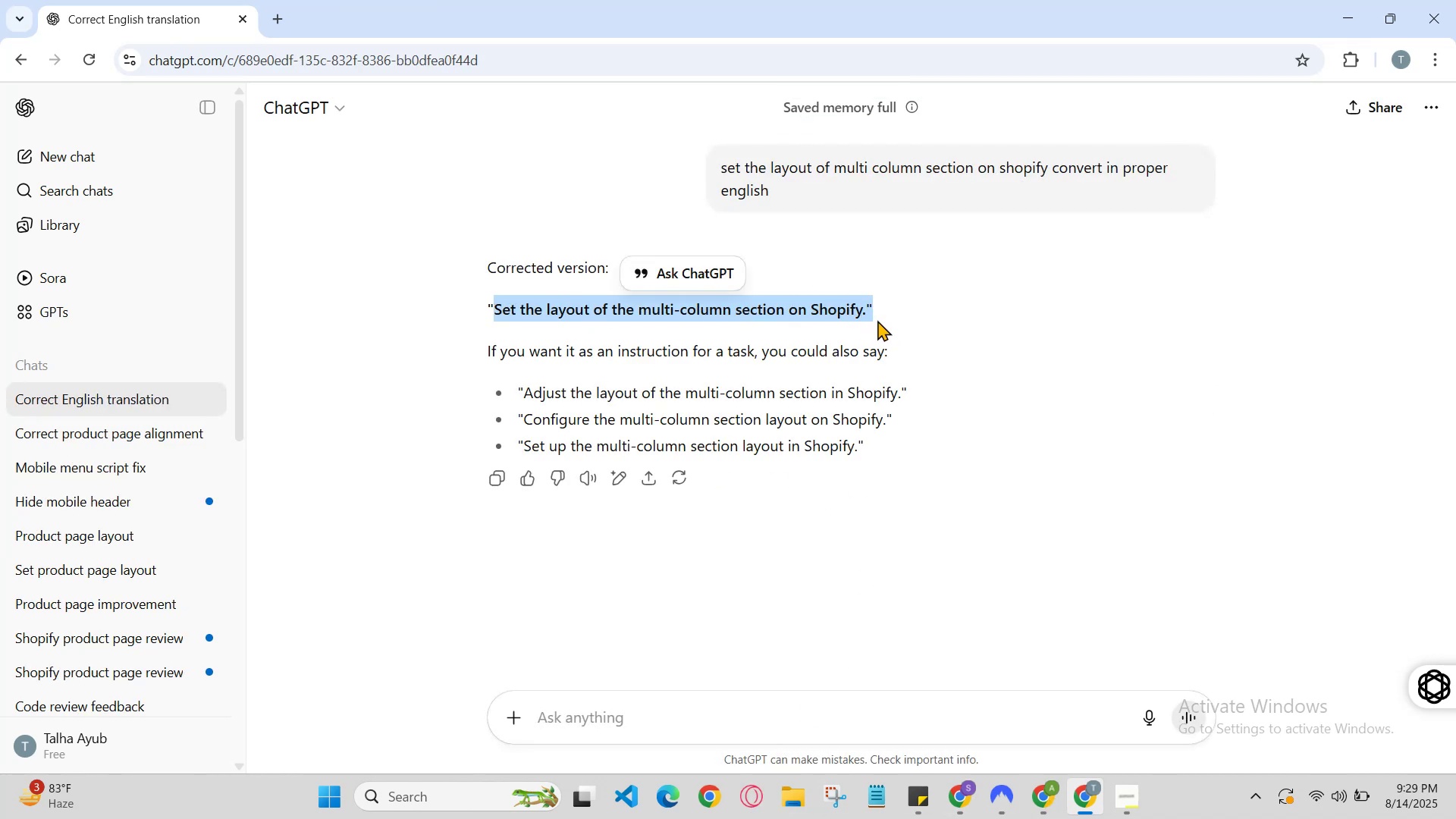 
scroll: coordinate [921, 291], scroll_direction: down, amount: 1.0
 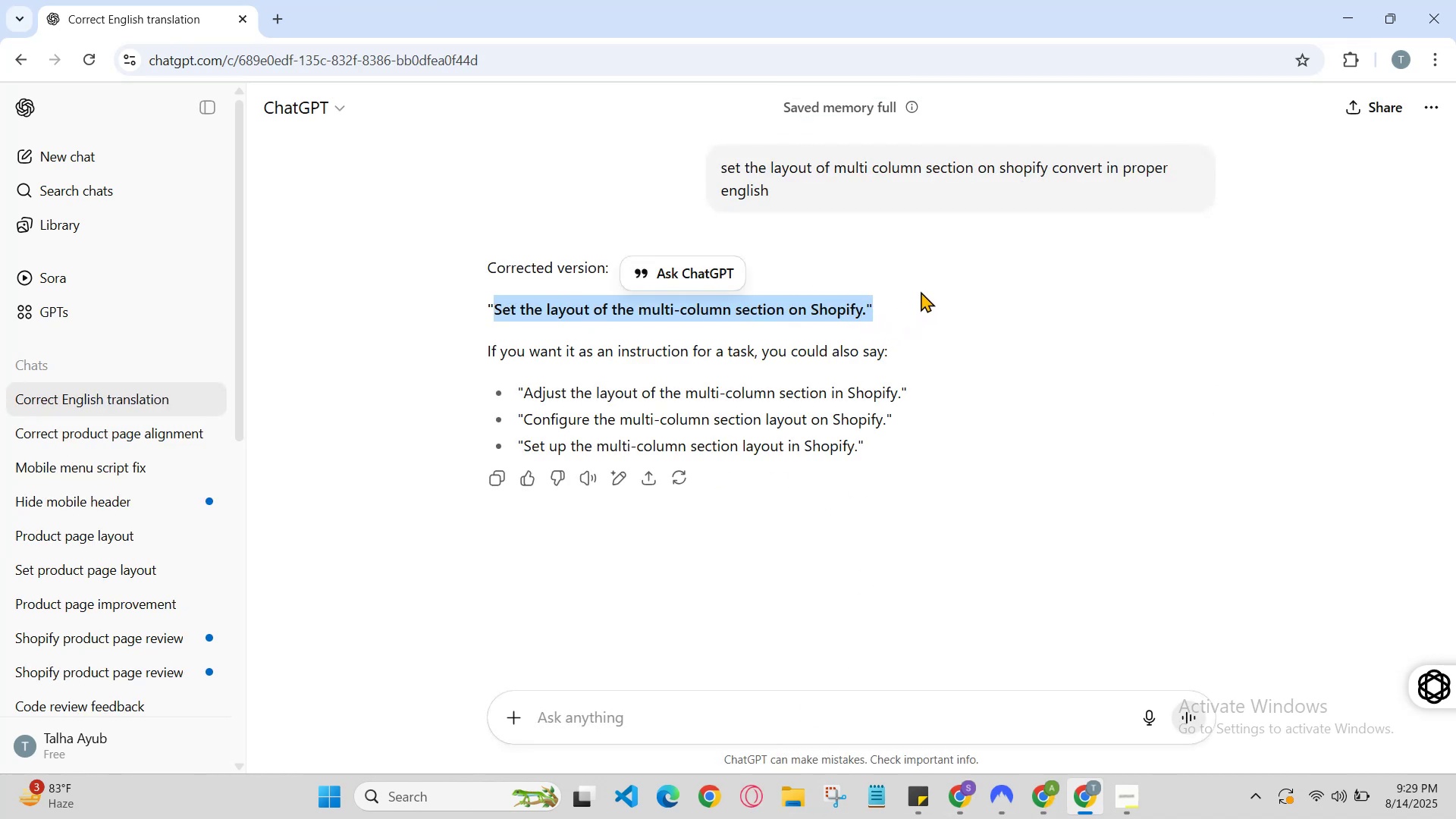 
hold_key(key=ControlLeft, duration=0.69)
 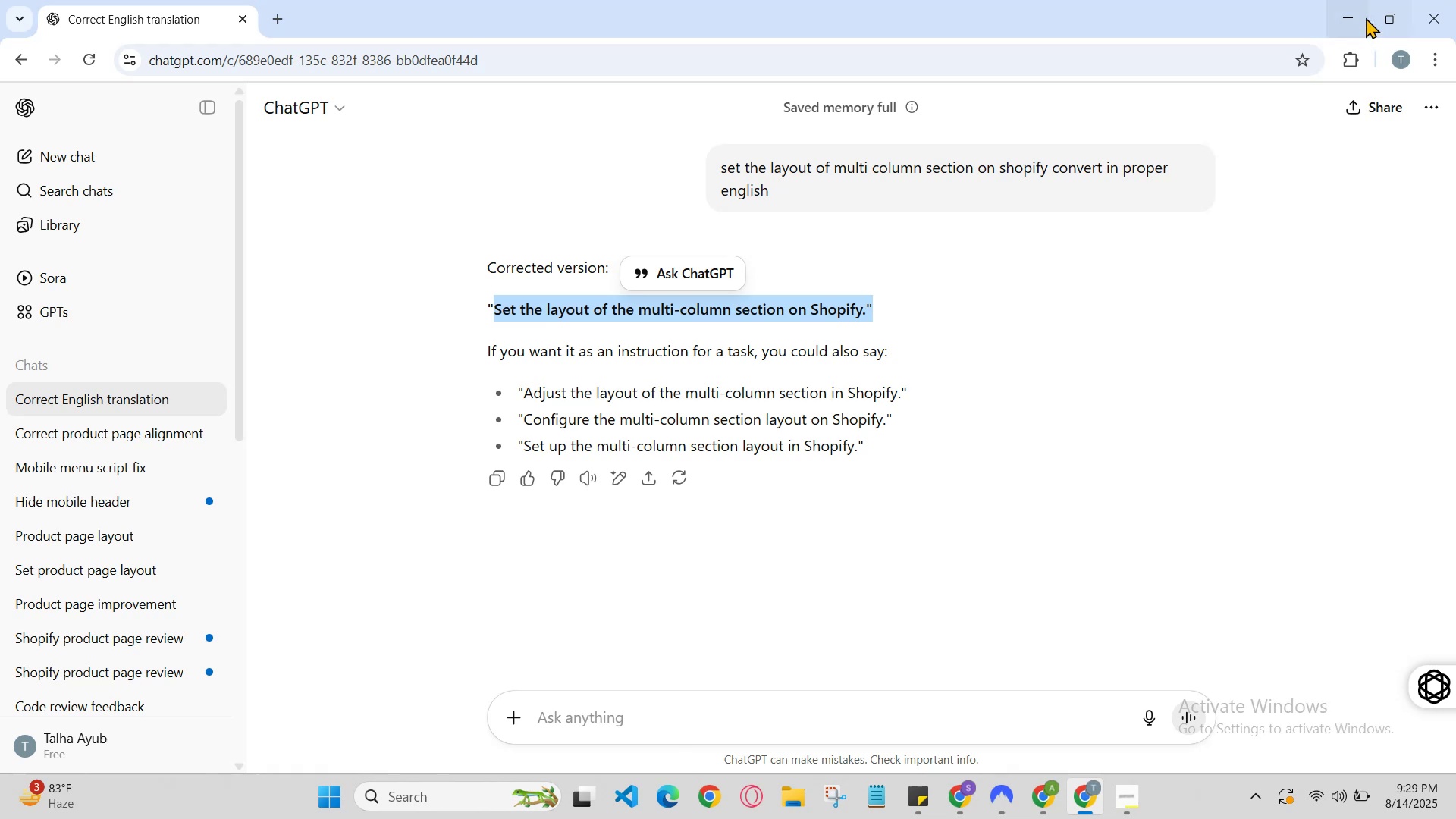 
hold_key(key=C, duration=0.32)
 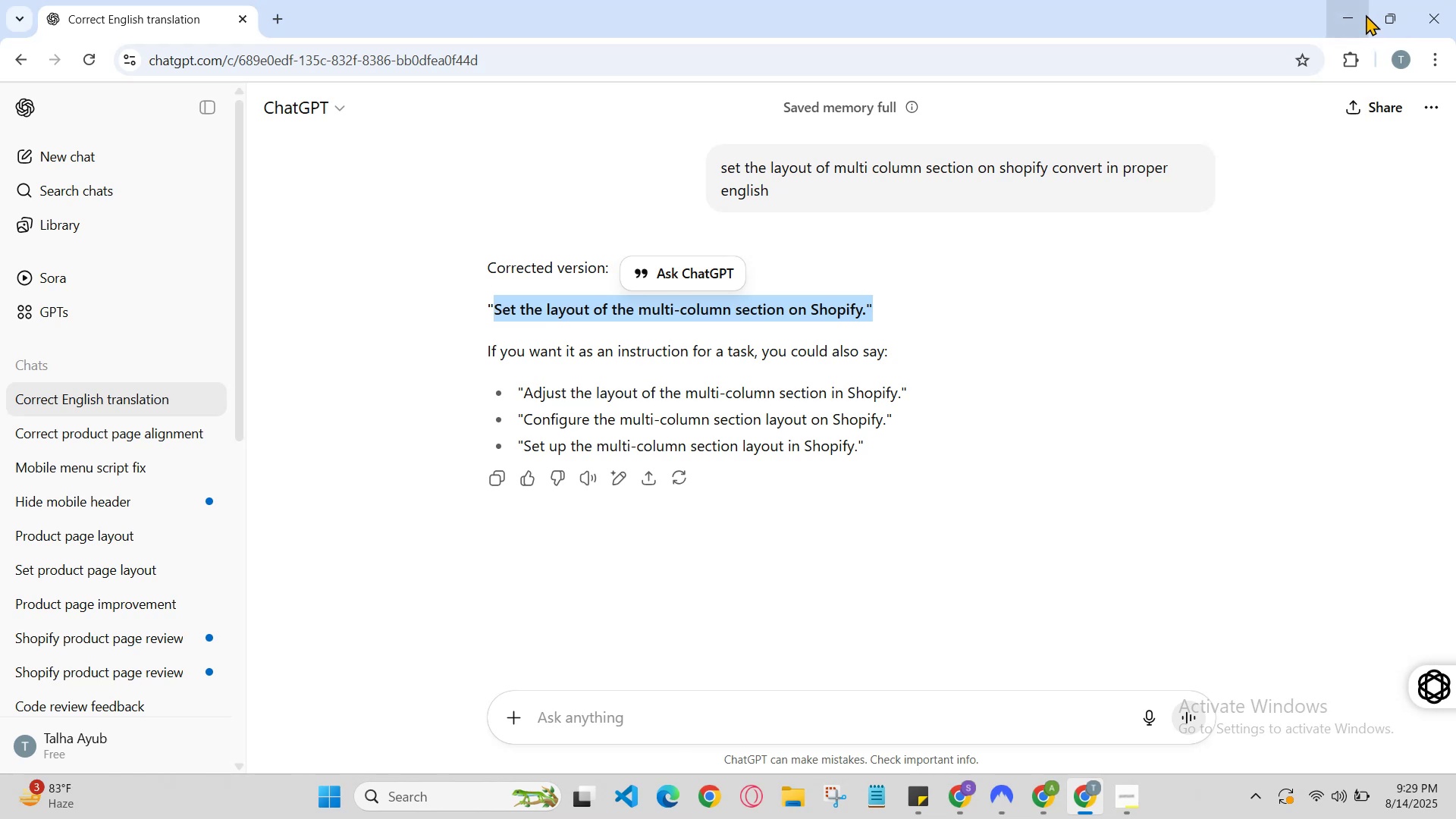 
left_click([1366, 14])
 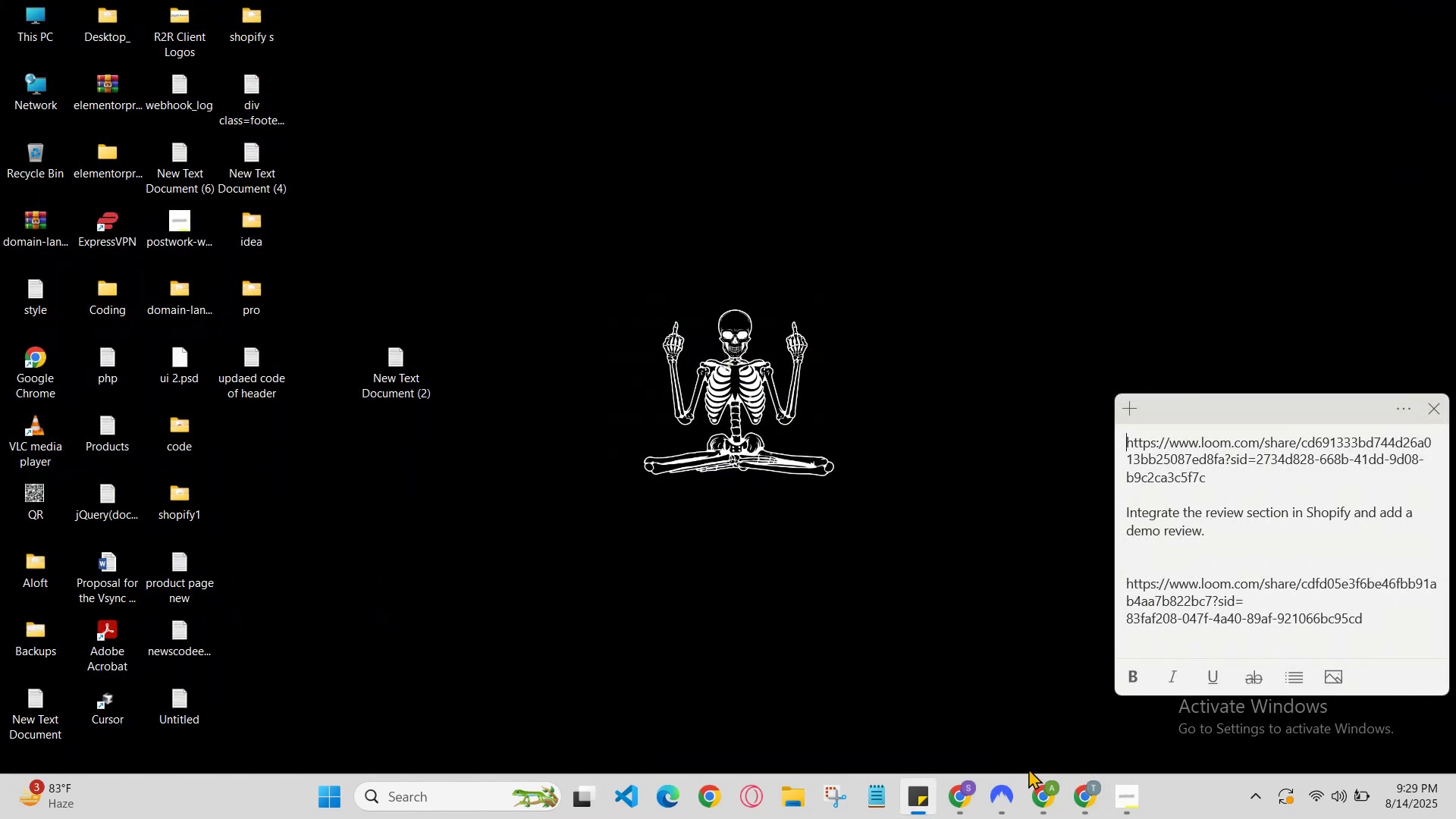 
left_click([1044, 777])
 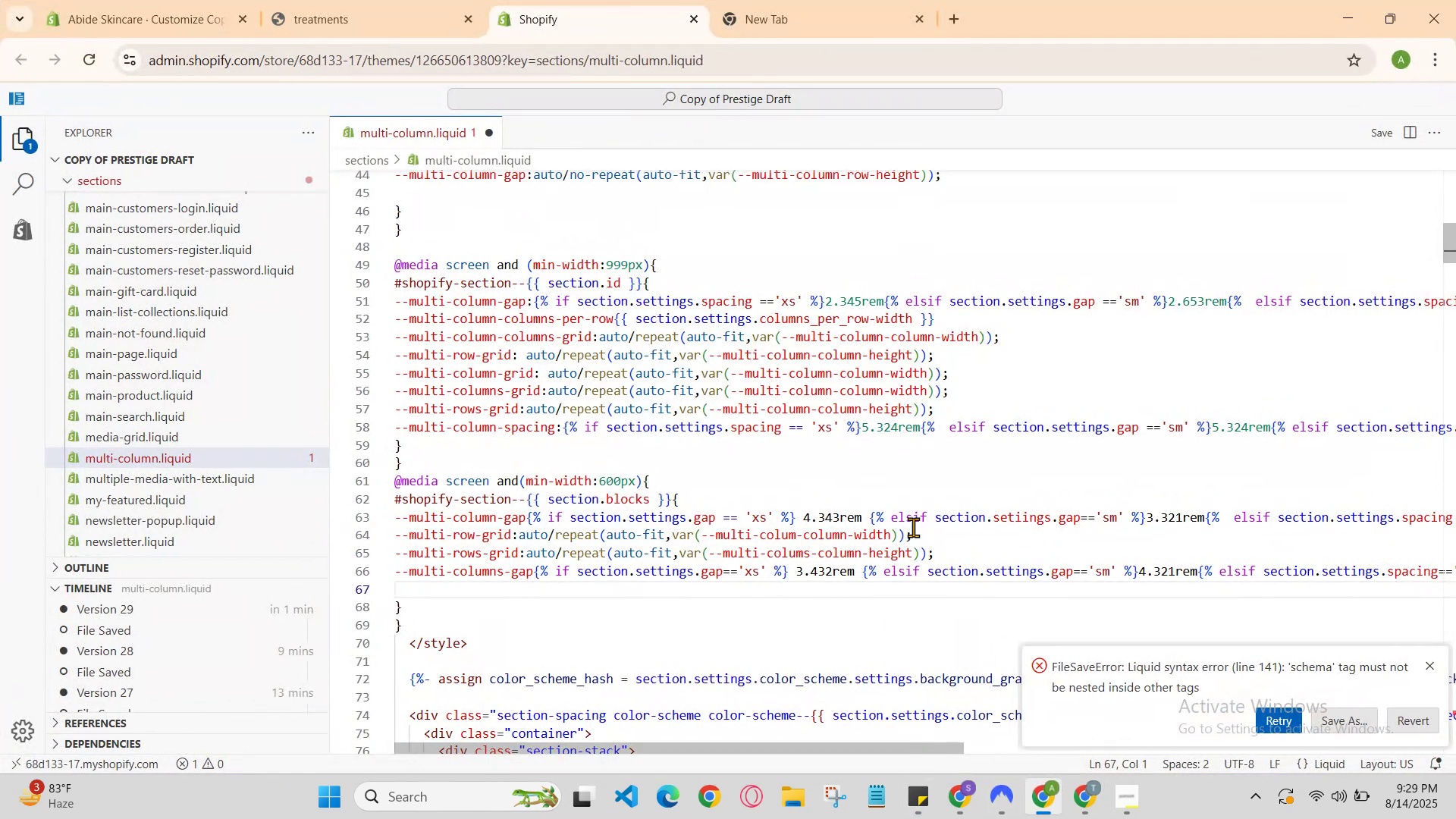 
scroll: coordinate [913, 527], scroll_direction: down, amount: 1.0
 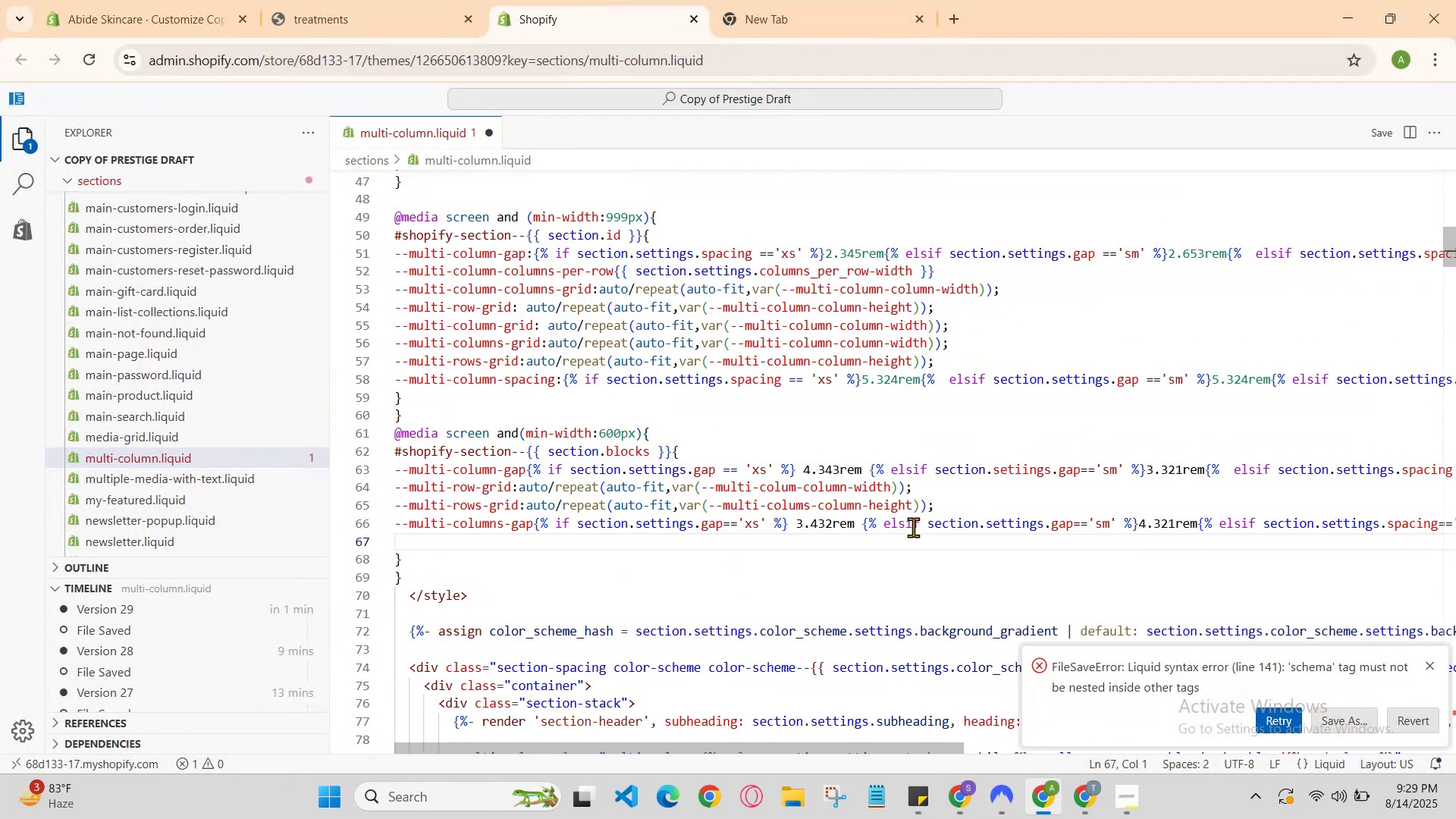 
key(Control+Z)
 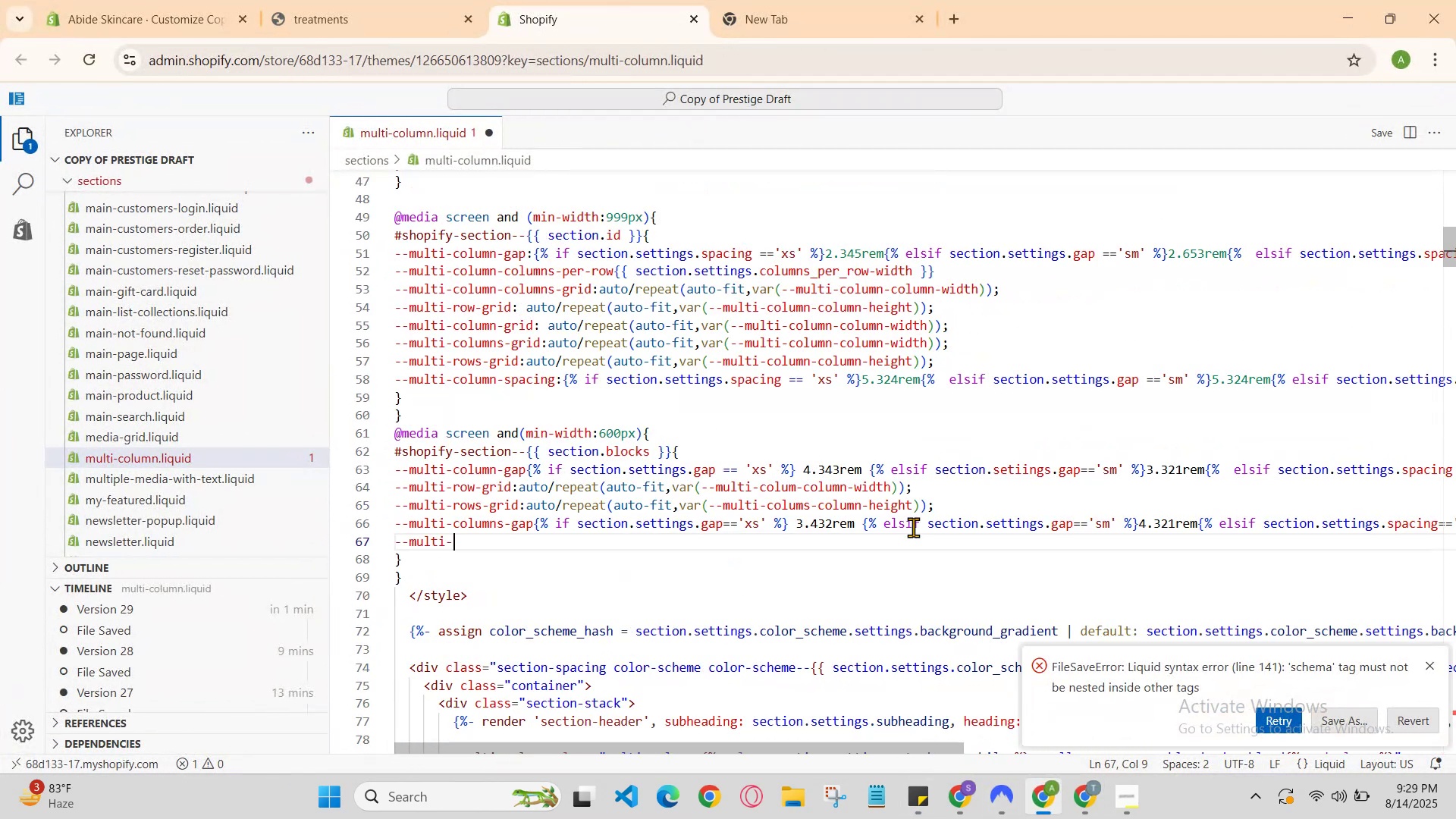 
key(Control+Z)
 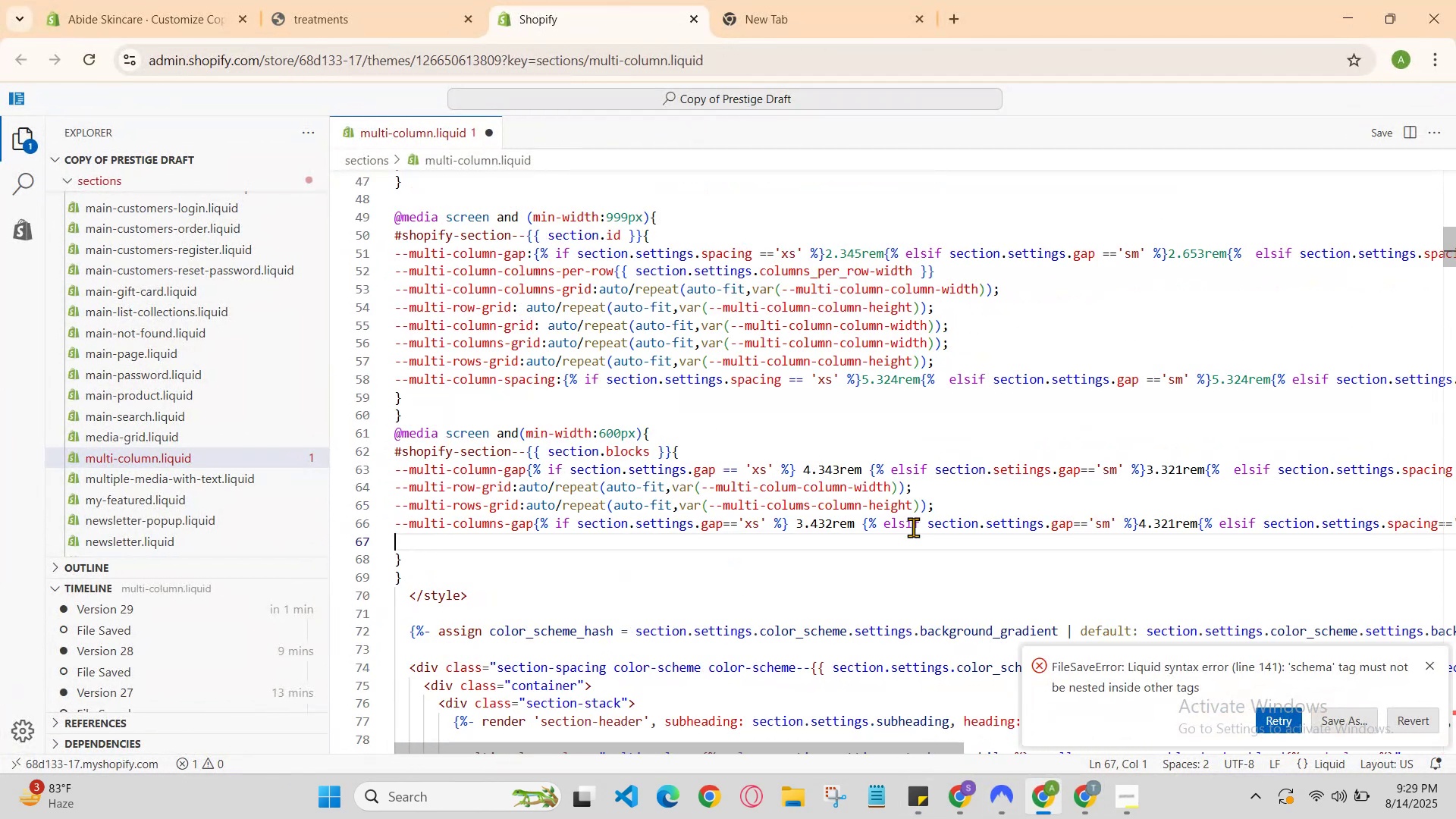 
key(Control+Z)
 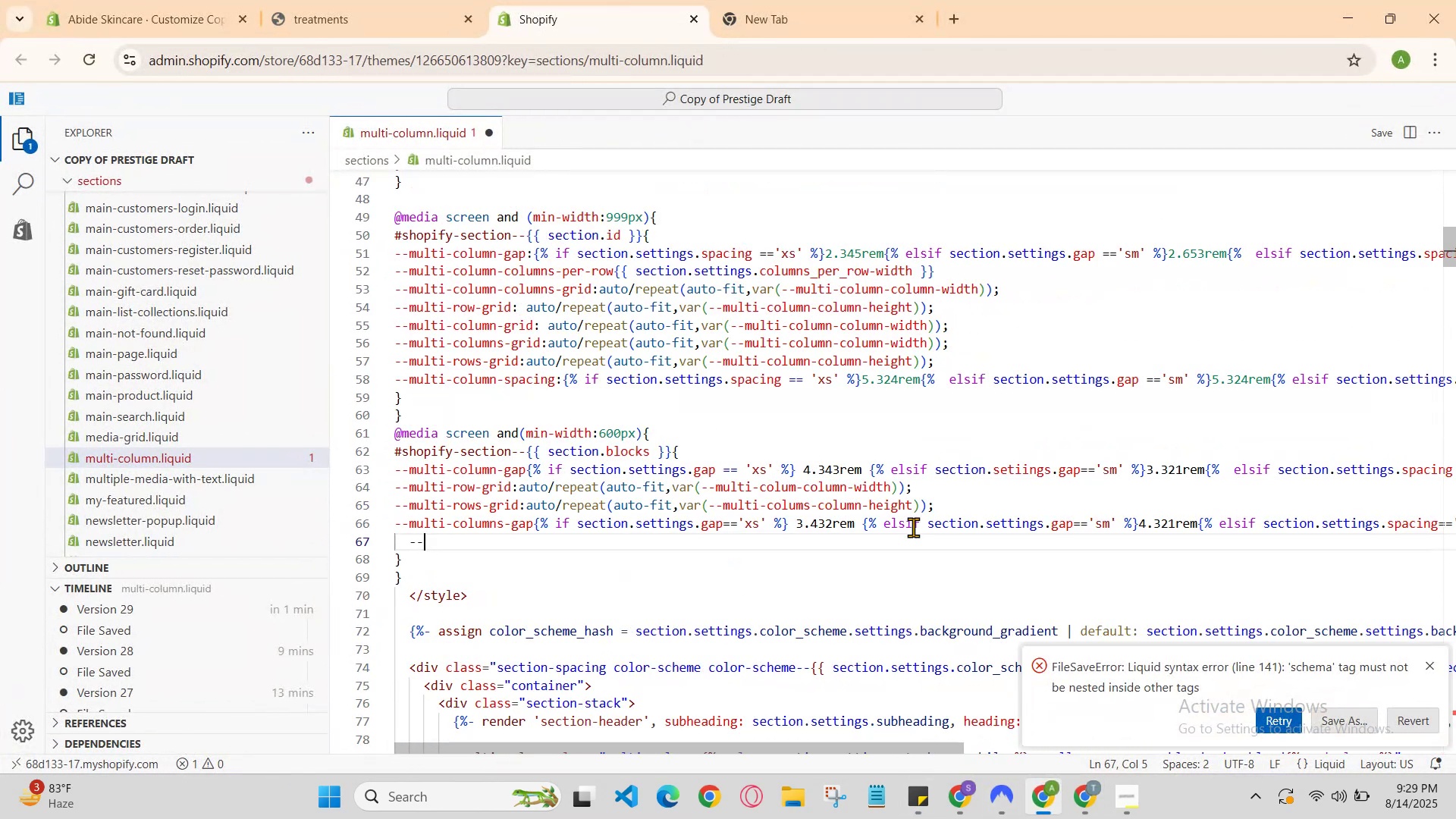 
key(Control+Z)
 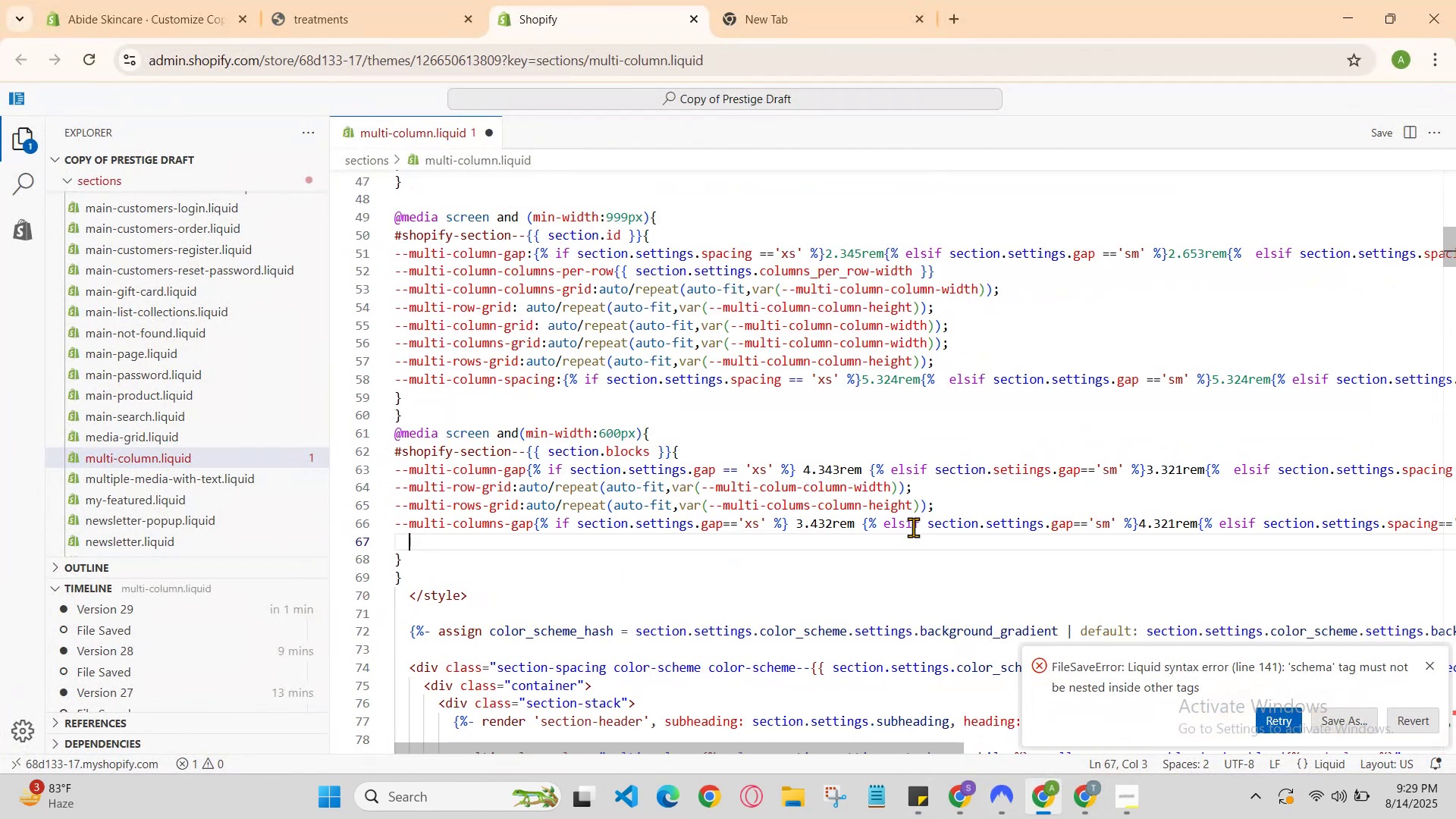 
key(Control+Z)
 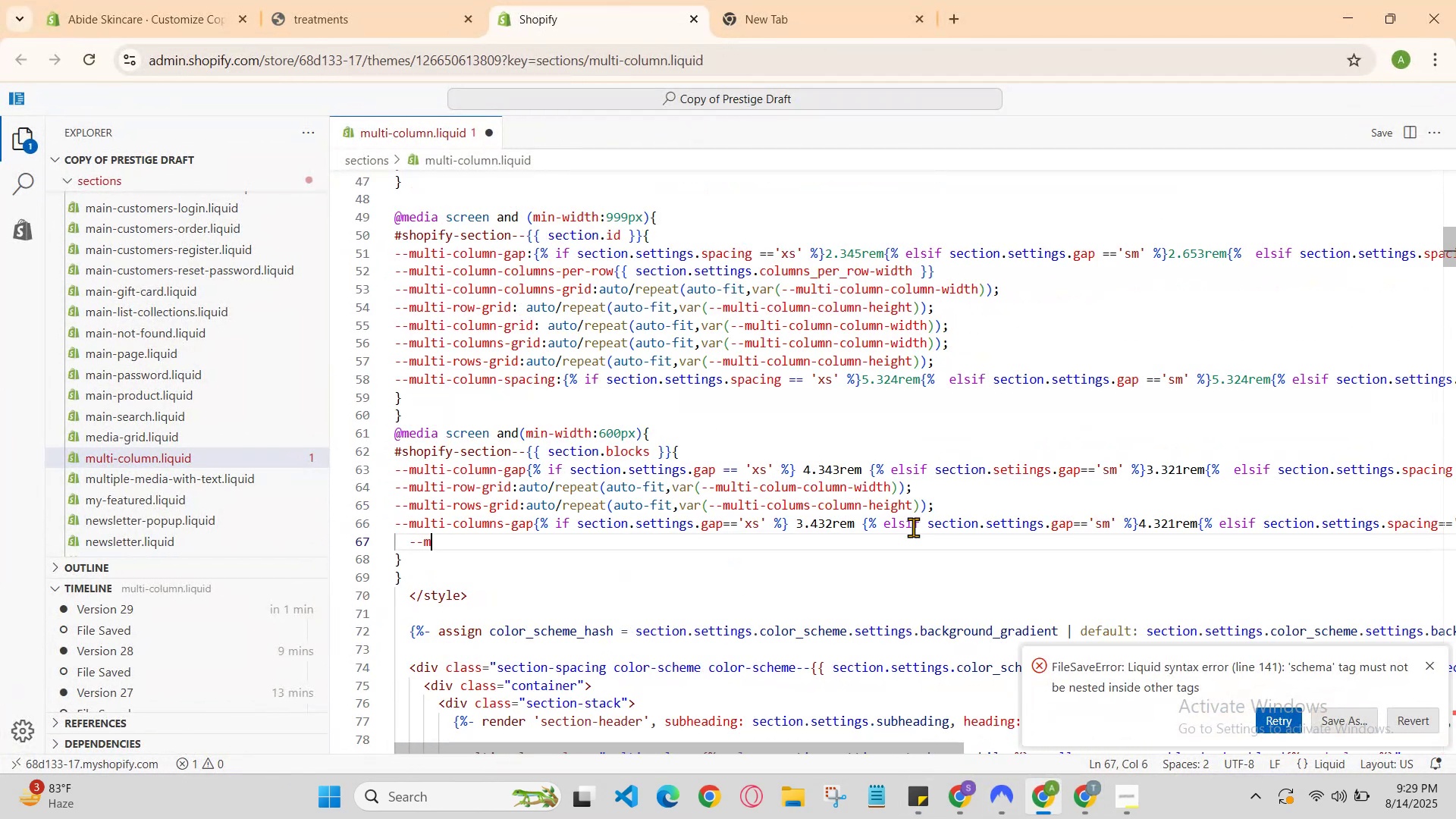 
key(Control+Z)
 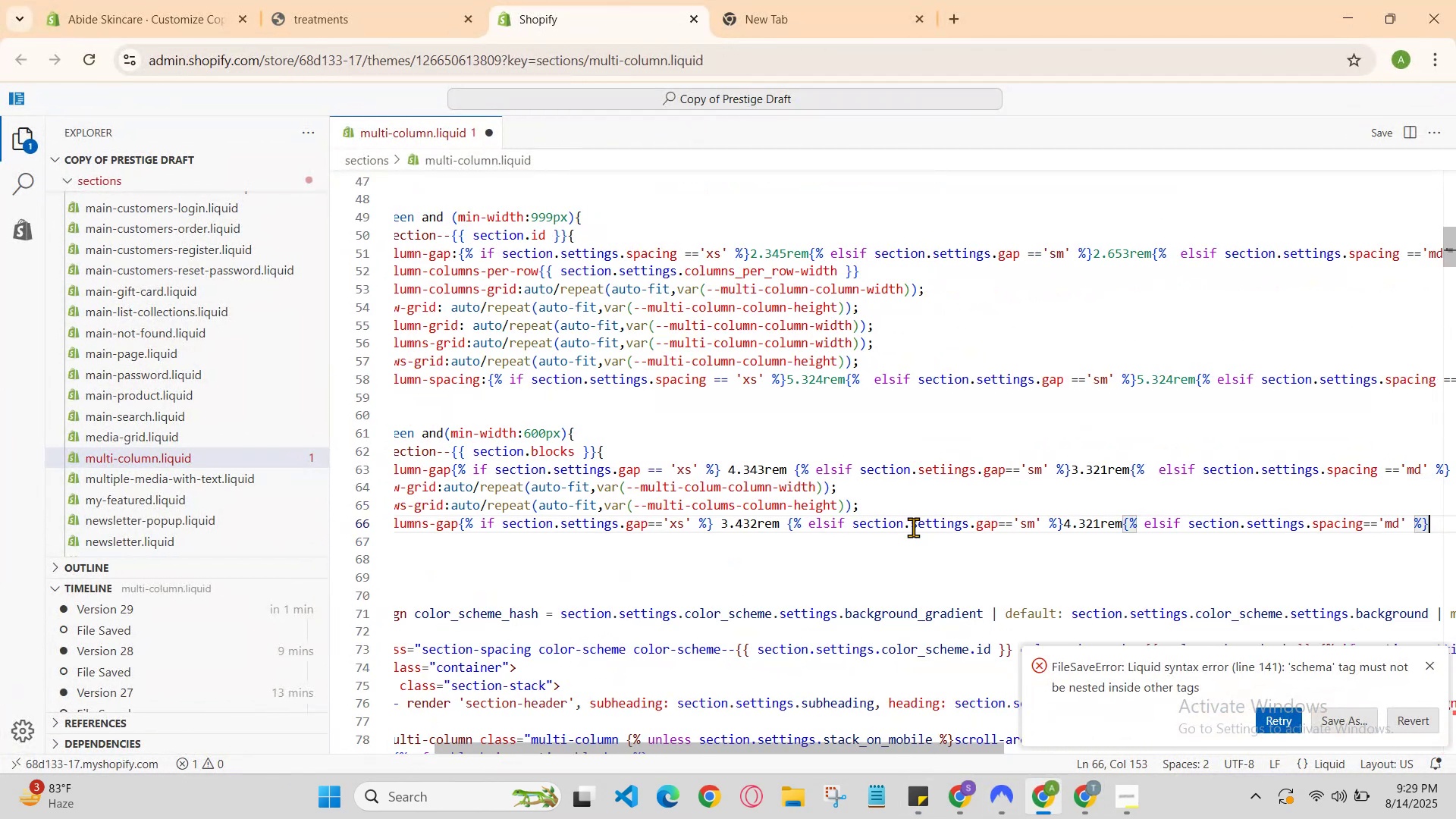 
key(Control+Z)
 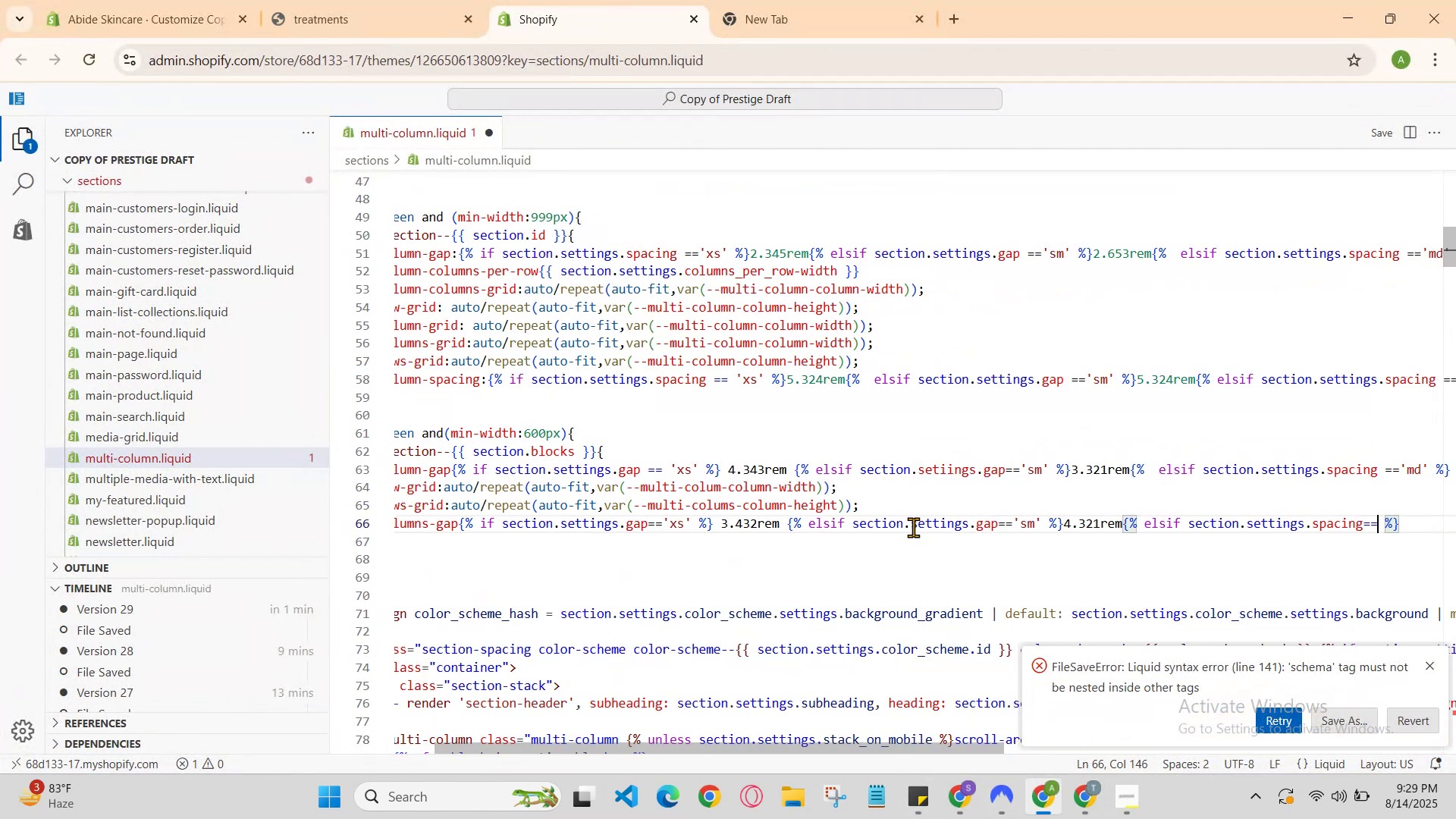 
key(Control+Z)
 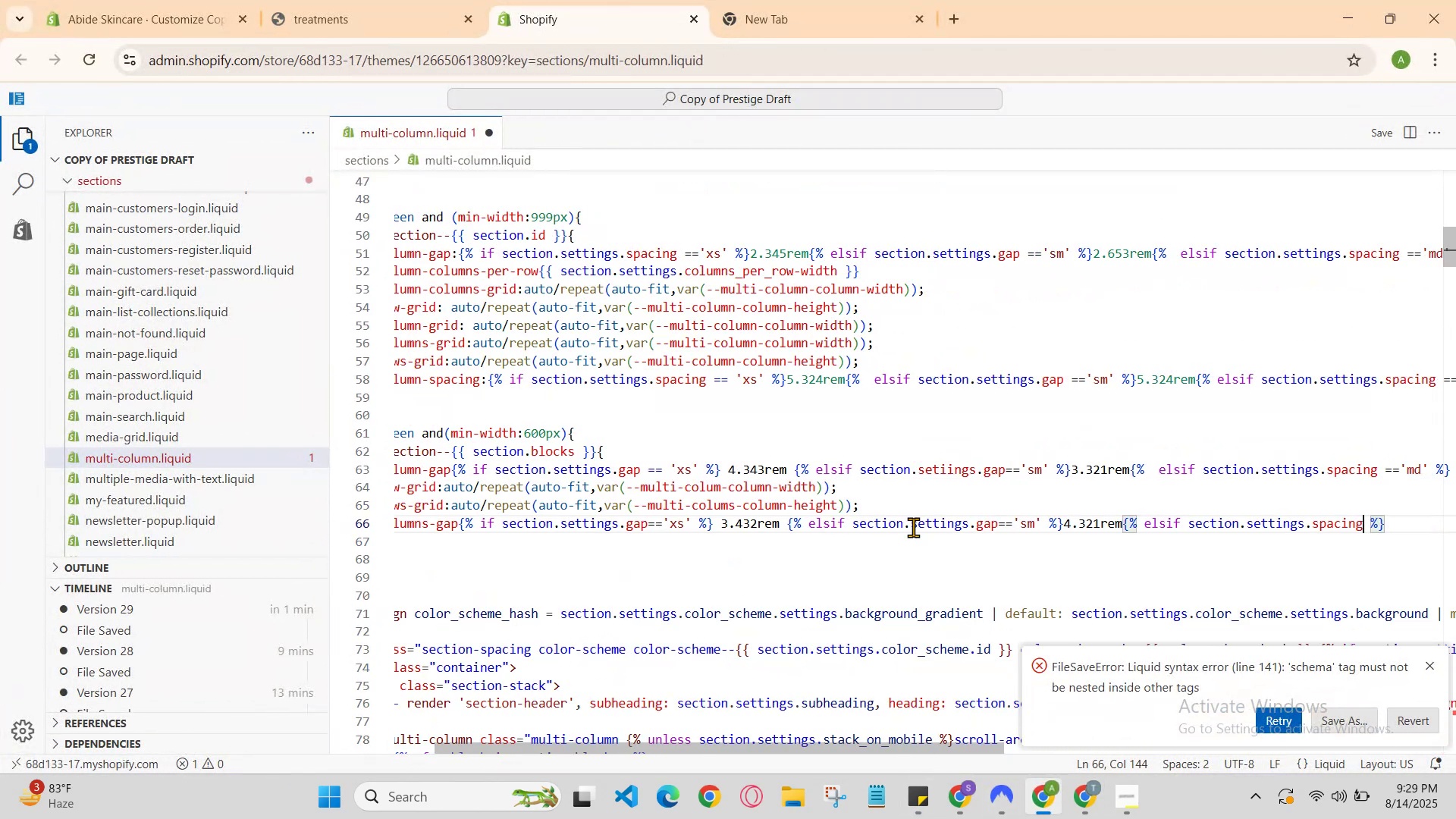 
hold_key(key=Z, duration=1.51)
 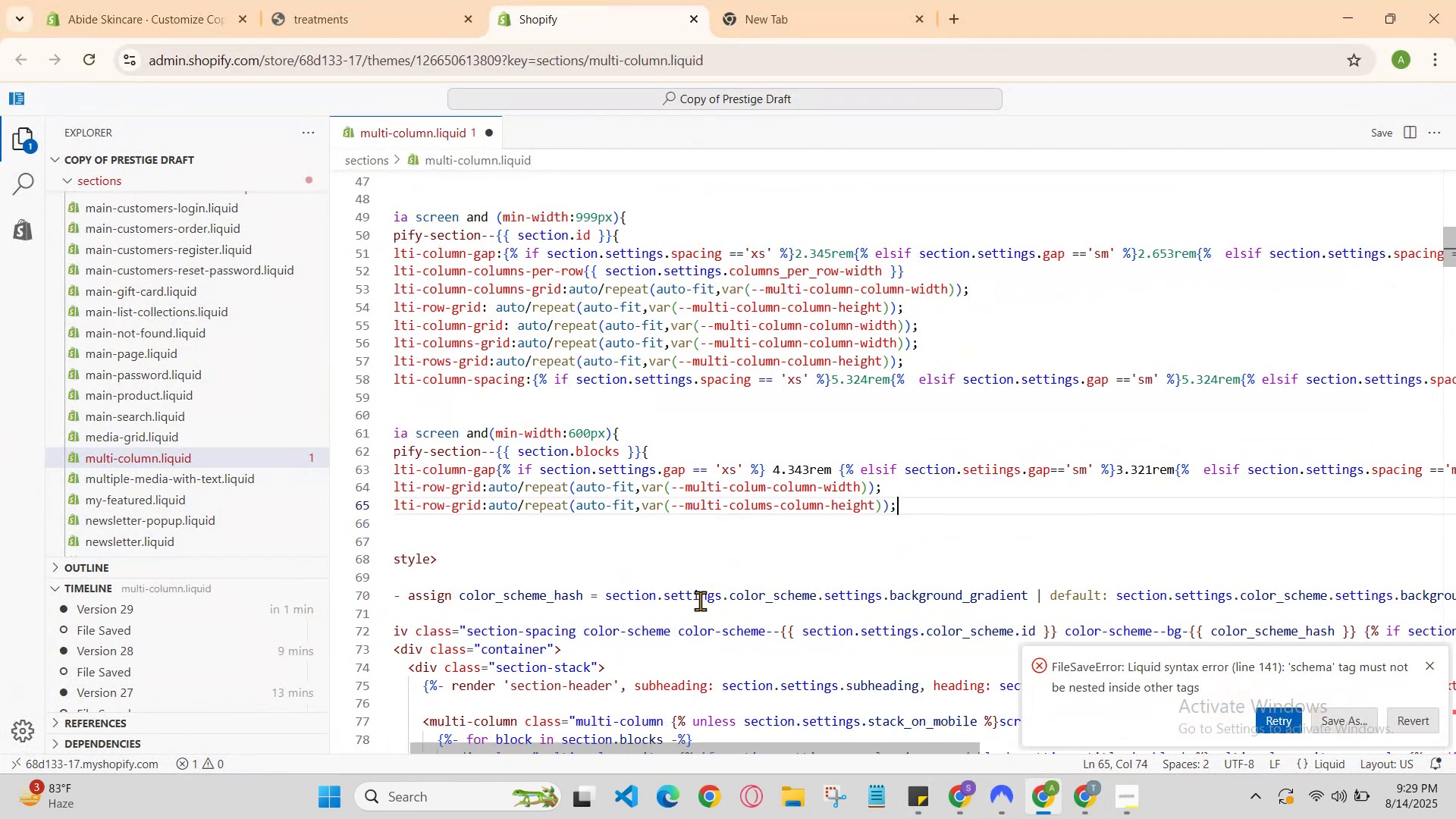 
hold_key(key=Z, duration=1.52)
 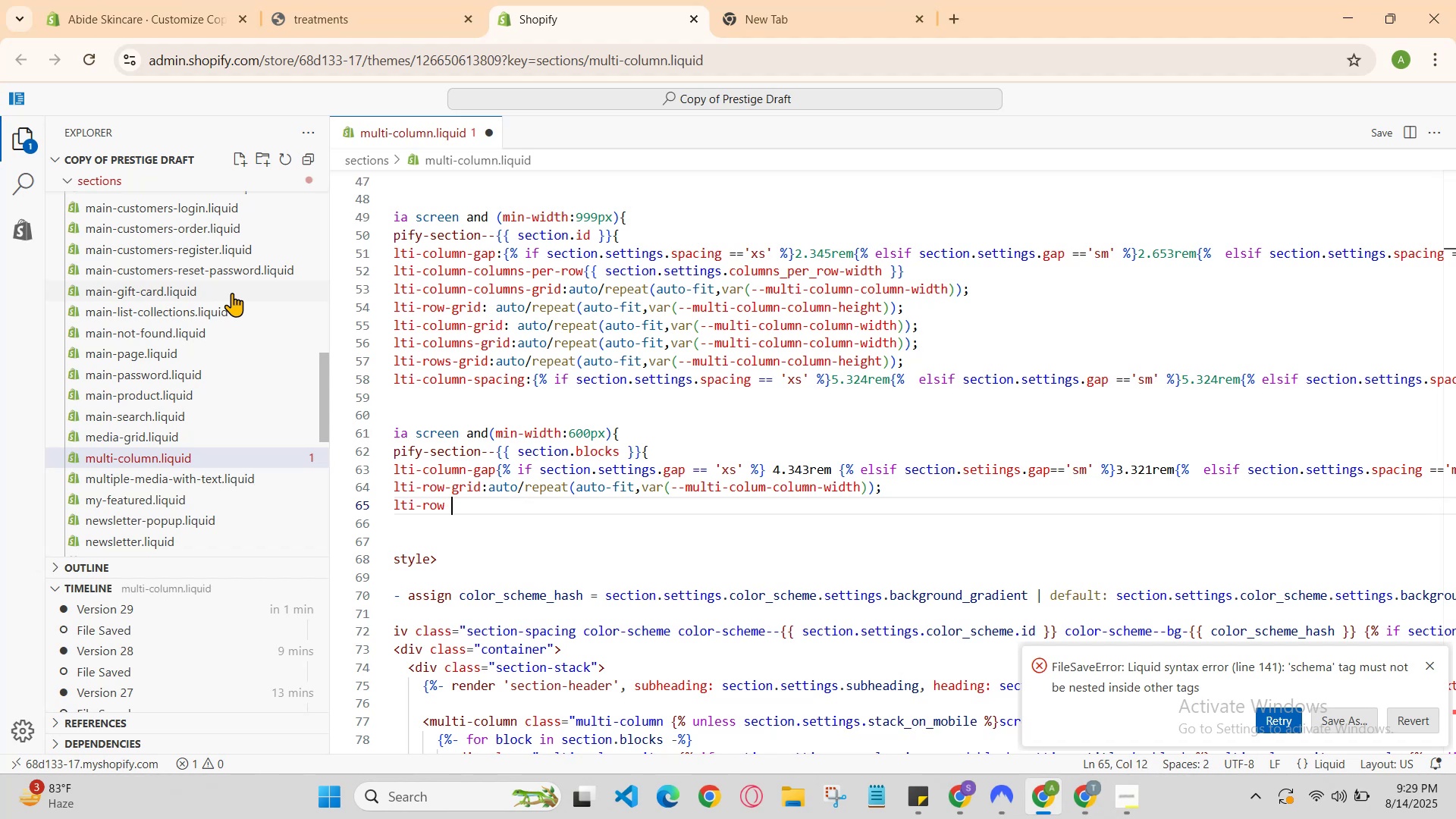 
hold_key(key=Z, duration=1.52)
 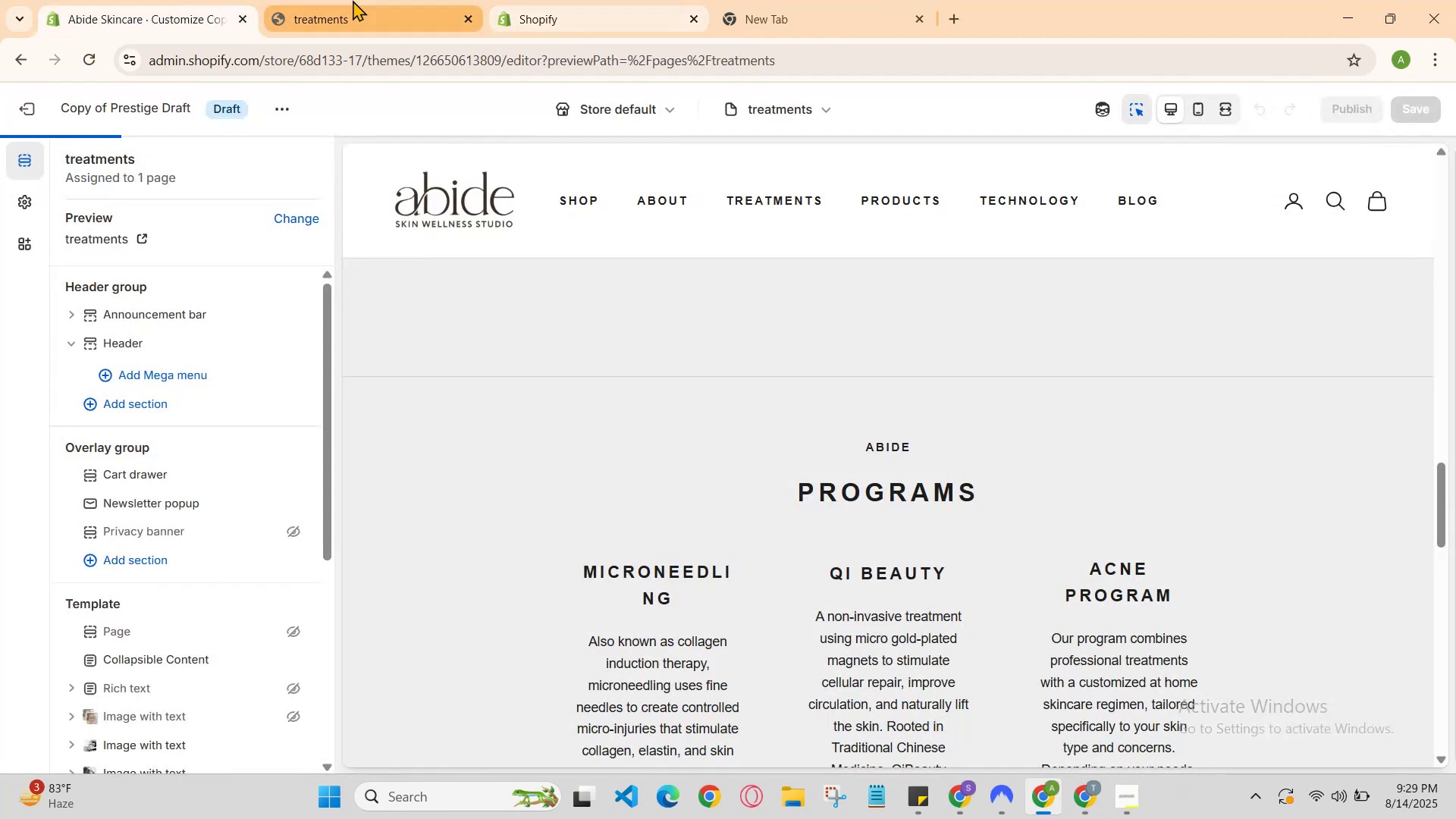 
left_click([215, 0])
 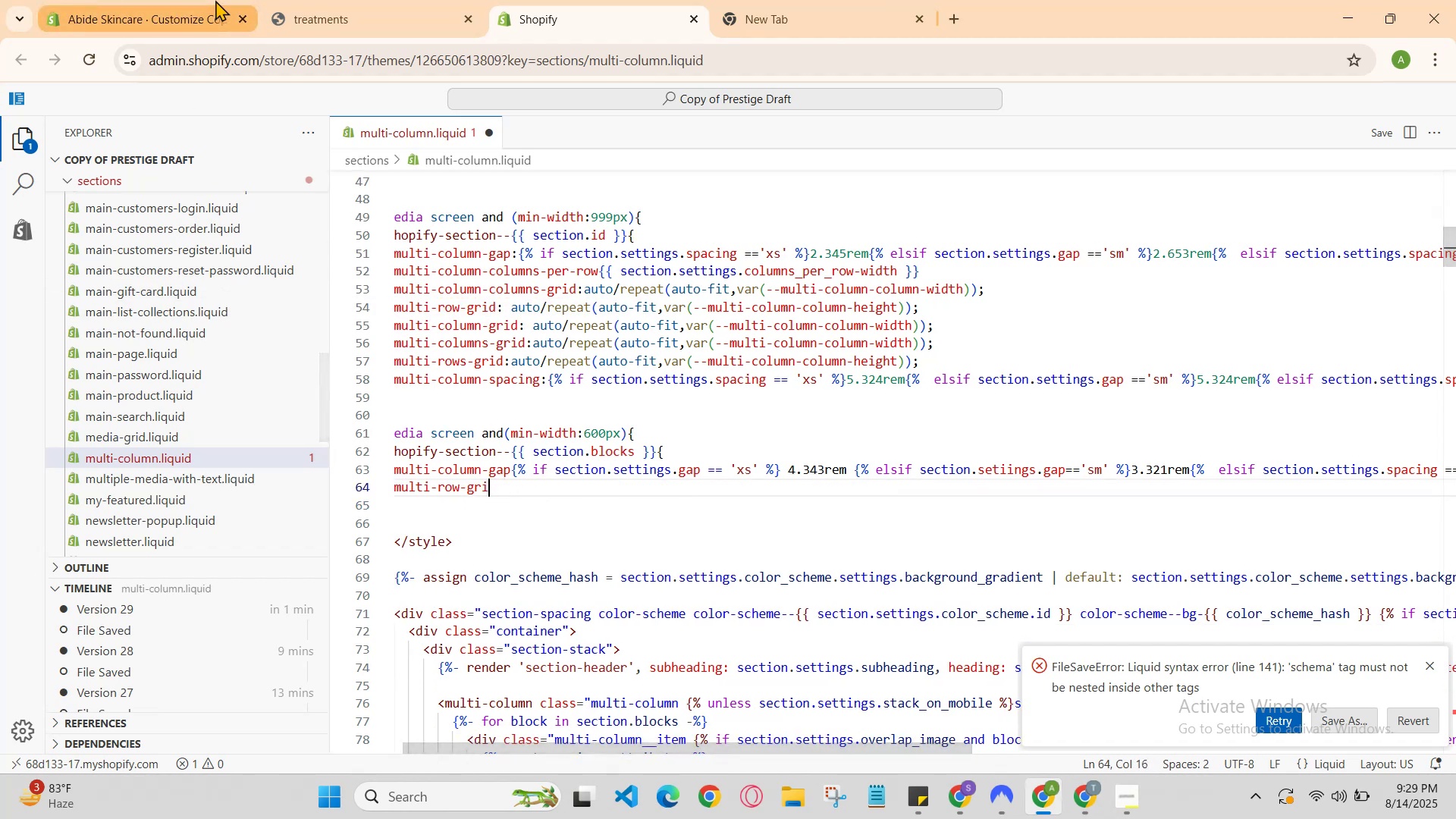 
hold_key(key=Z, duration=0.51)
 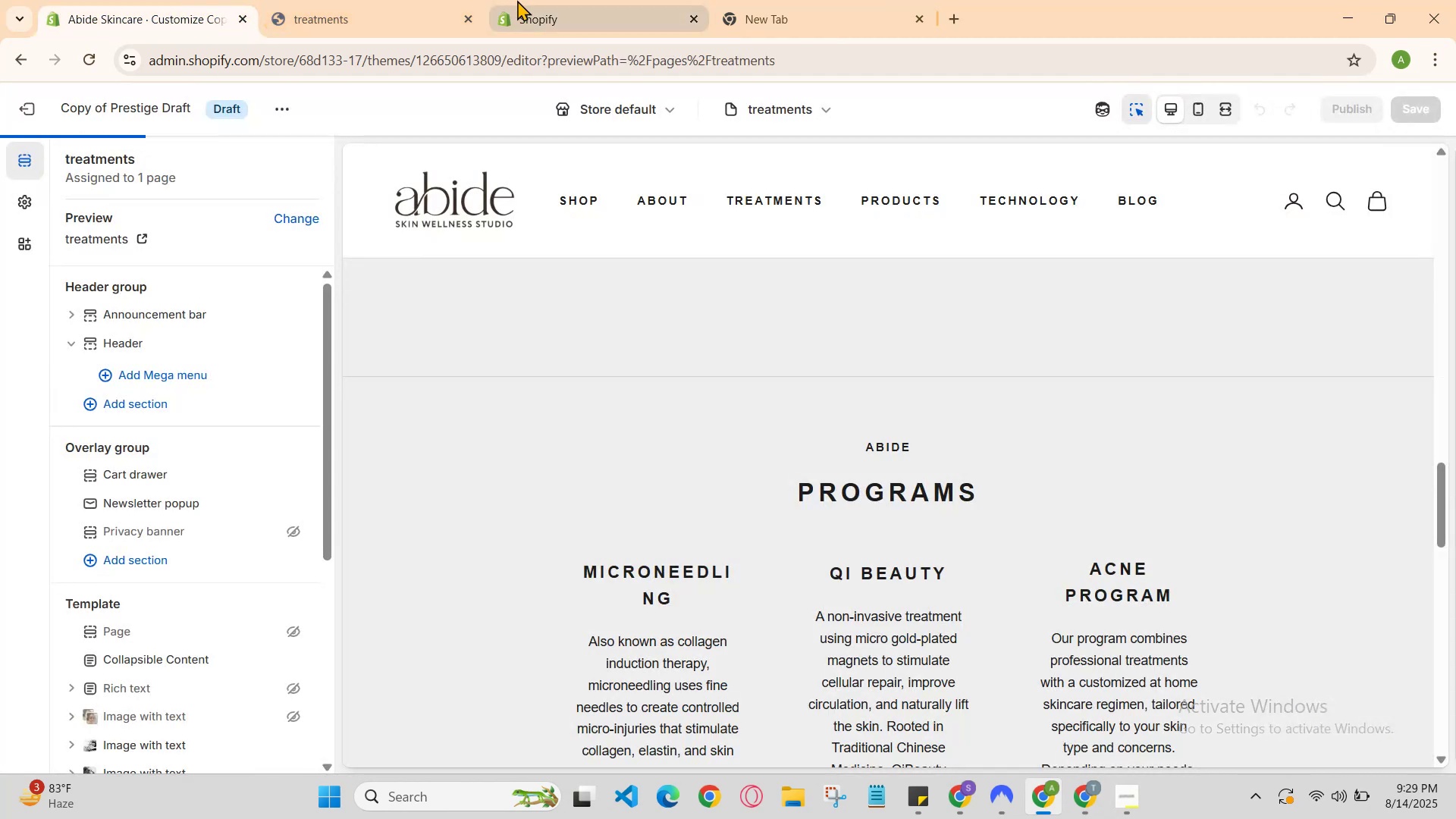 
hold_key(key=ControlLeft, duration=4.14)
 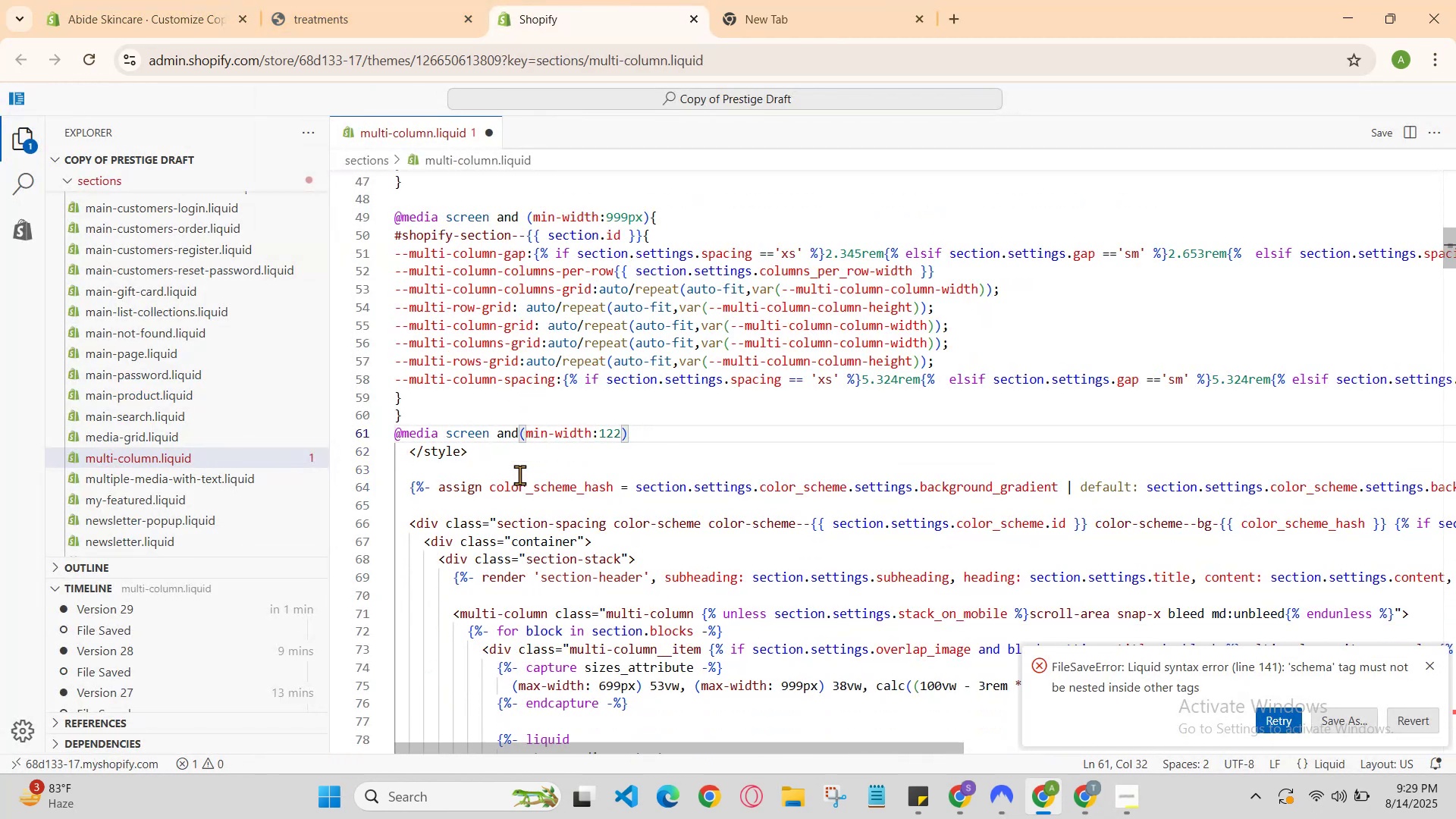 
hold_key(key=Z, duration=1.51)
 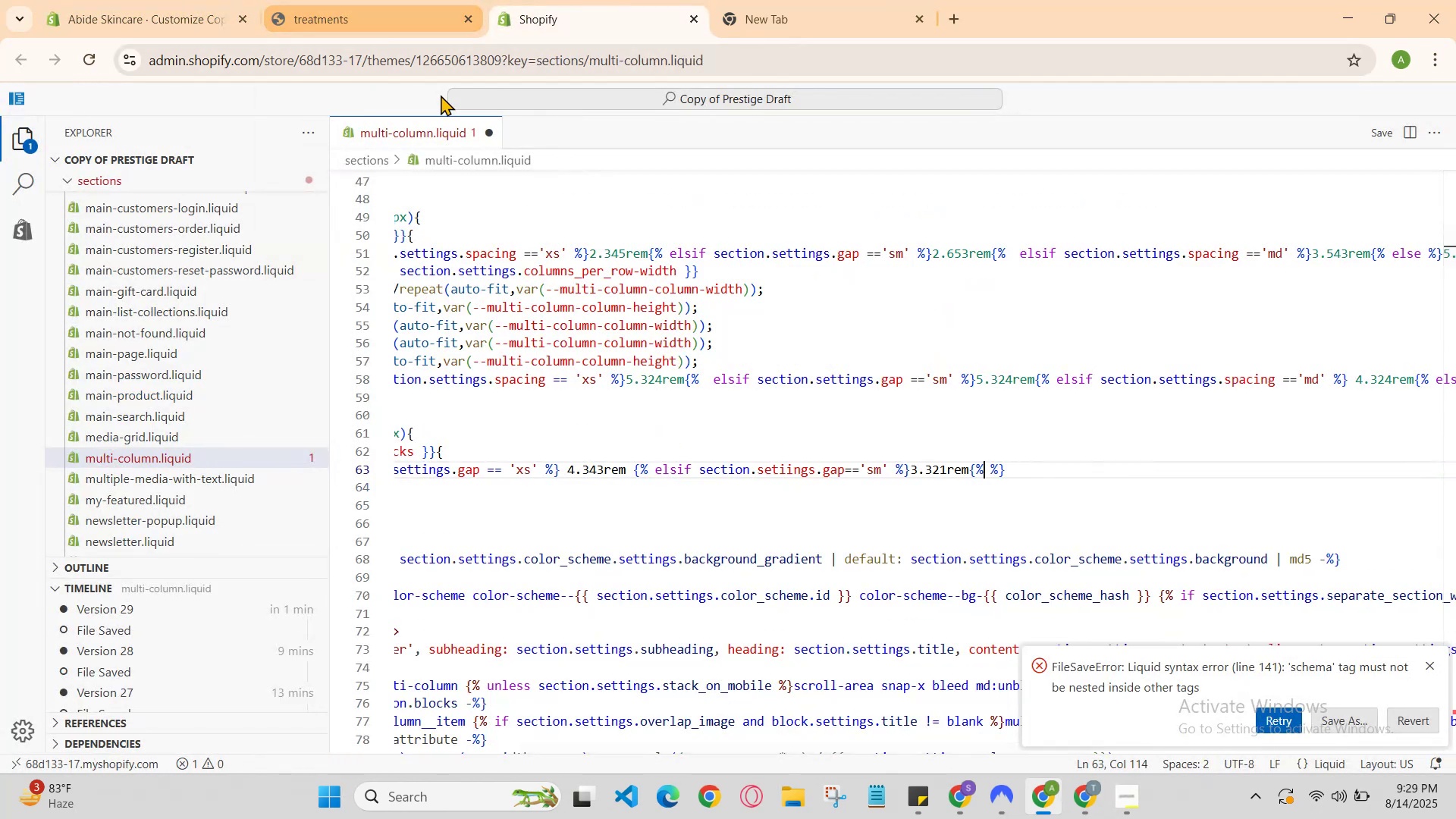 
hold_key(key=Z, duration=1.52)
 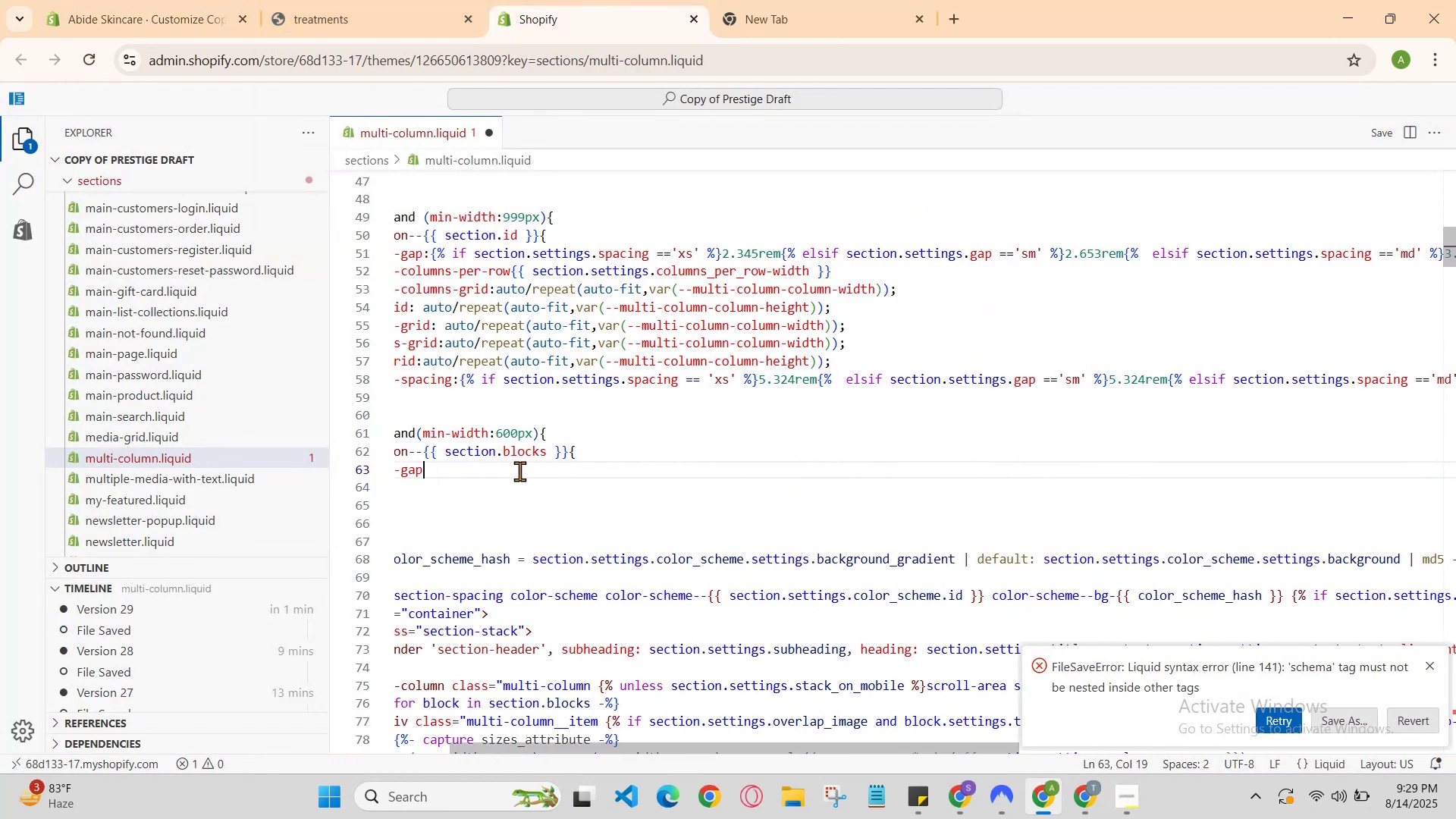 
hold_key(key=Z, duration=0.94)
 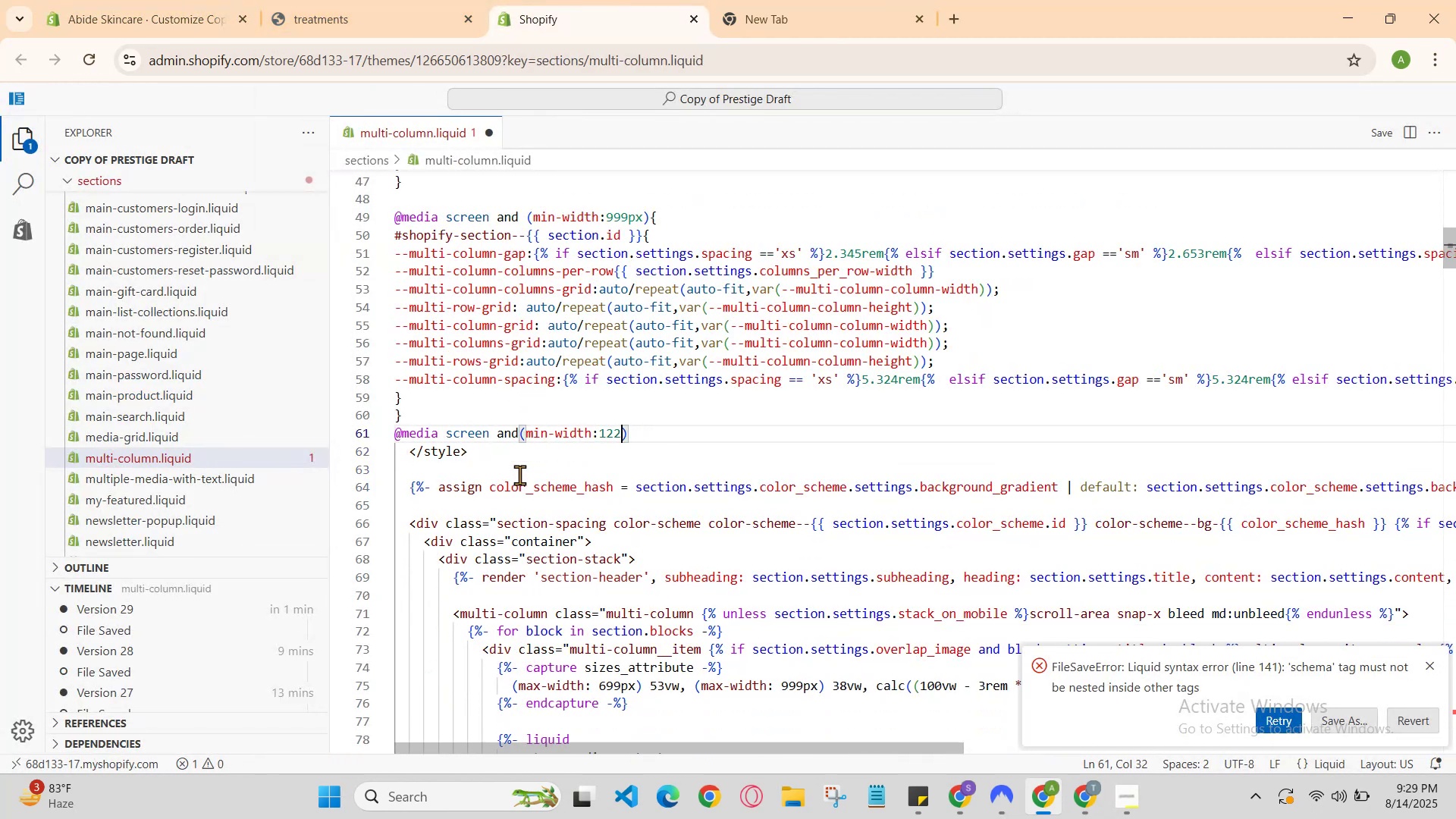 
hold_key(key=Z, duration=1.52)
 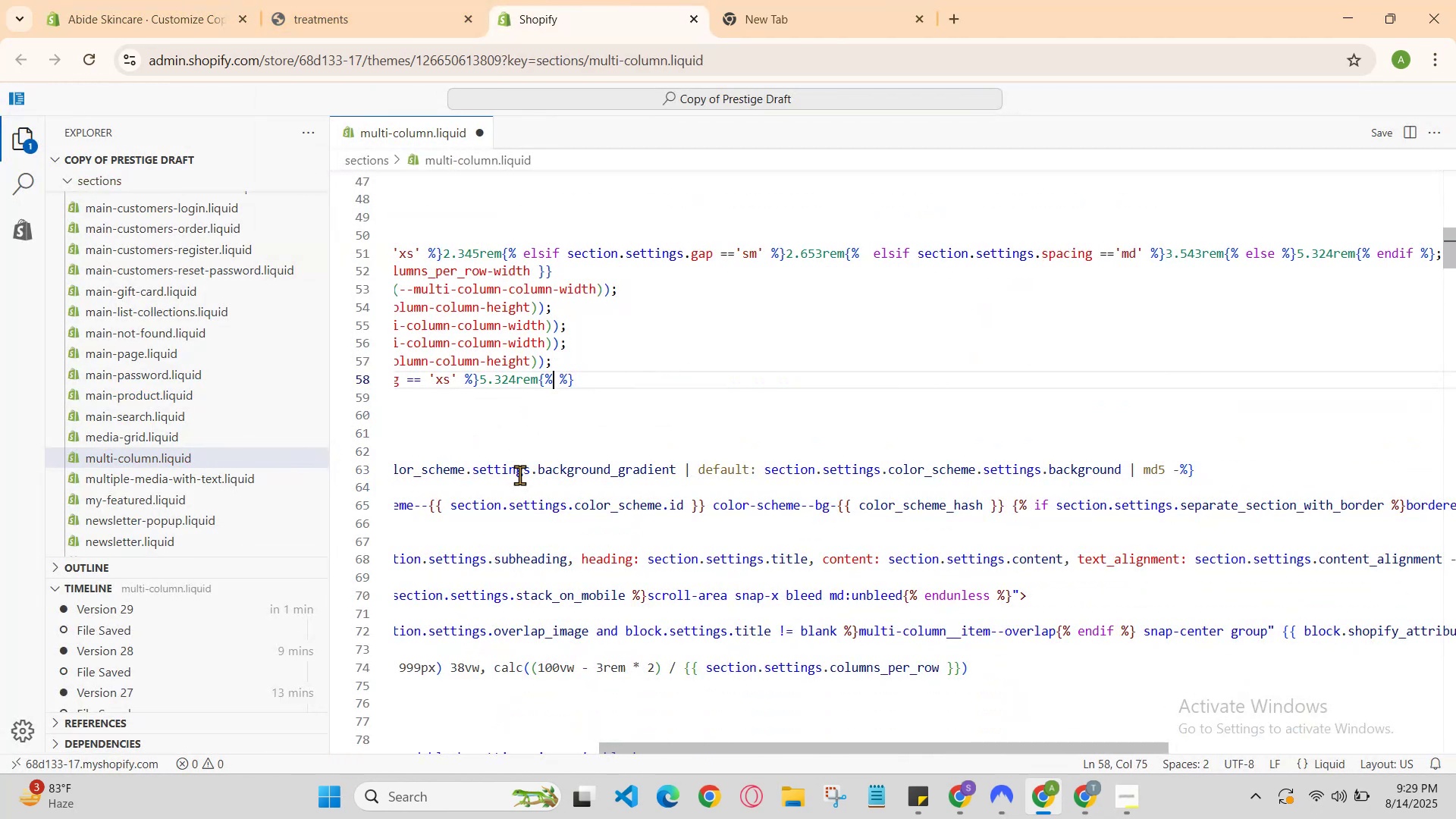 
hold_key(key=Z, duration=1.52)
 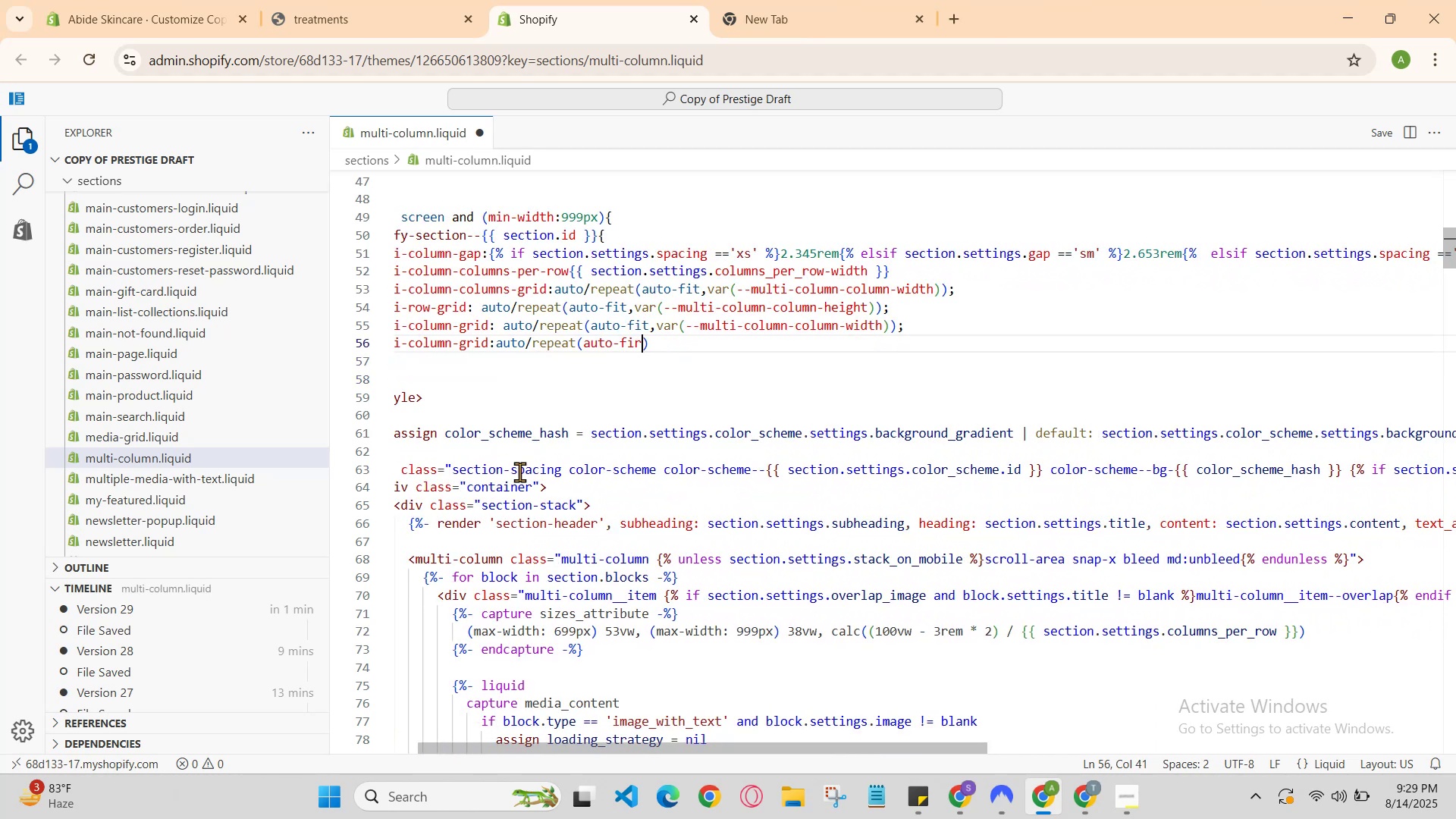 
hold_key(key=Z, duration=1.5)
 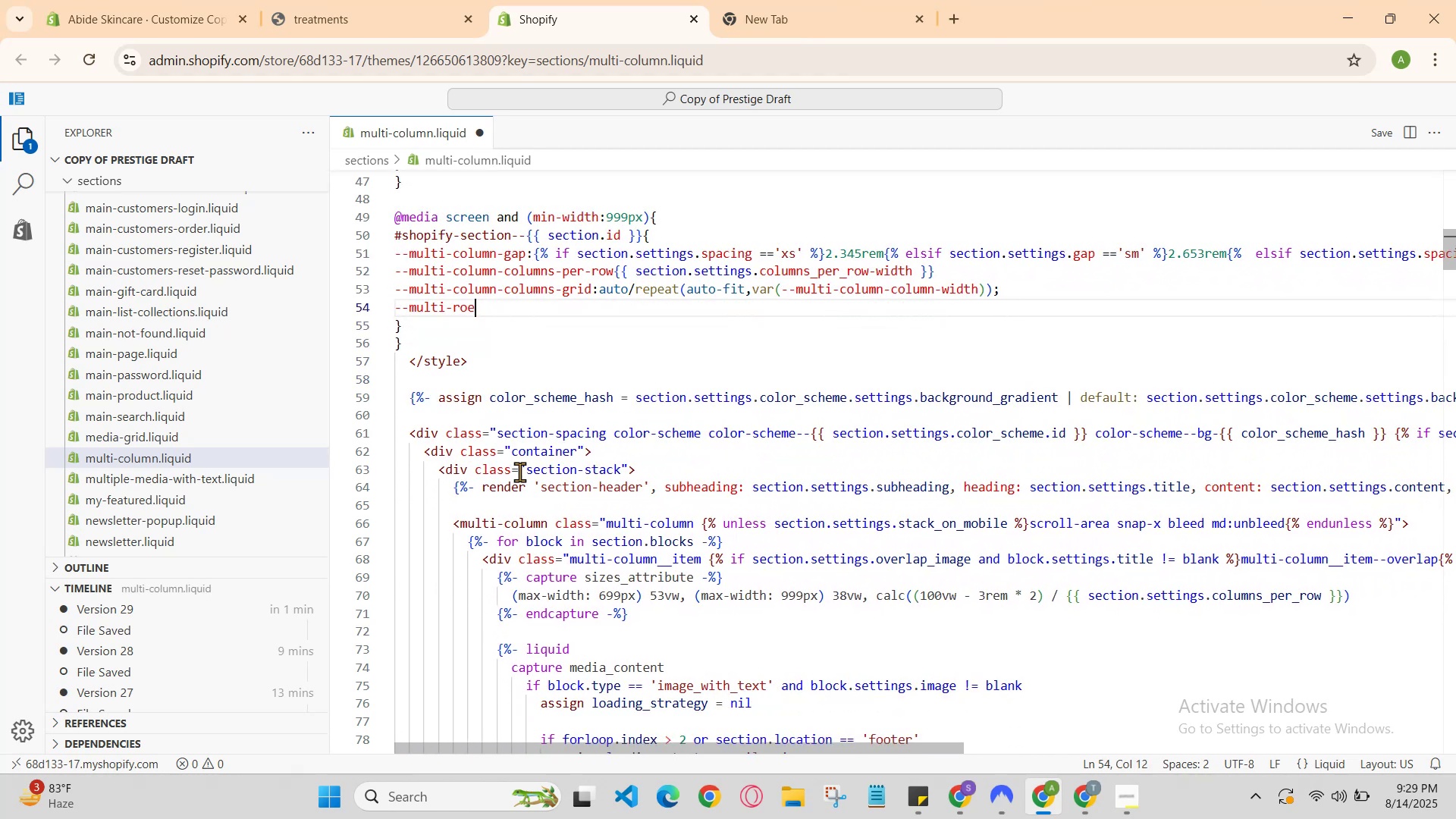 
hold_key(key=Z, duration=1.52)
 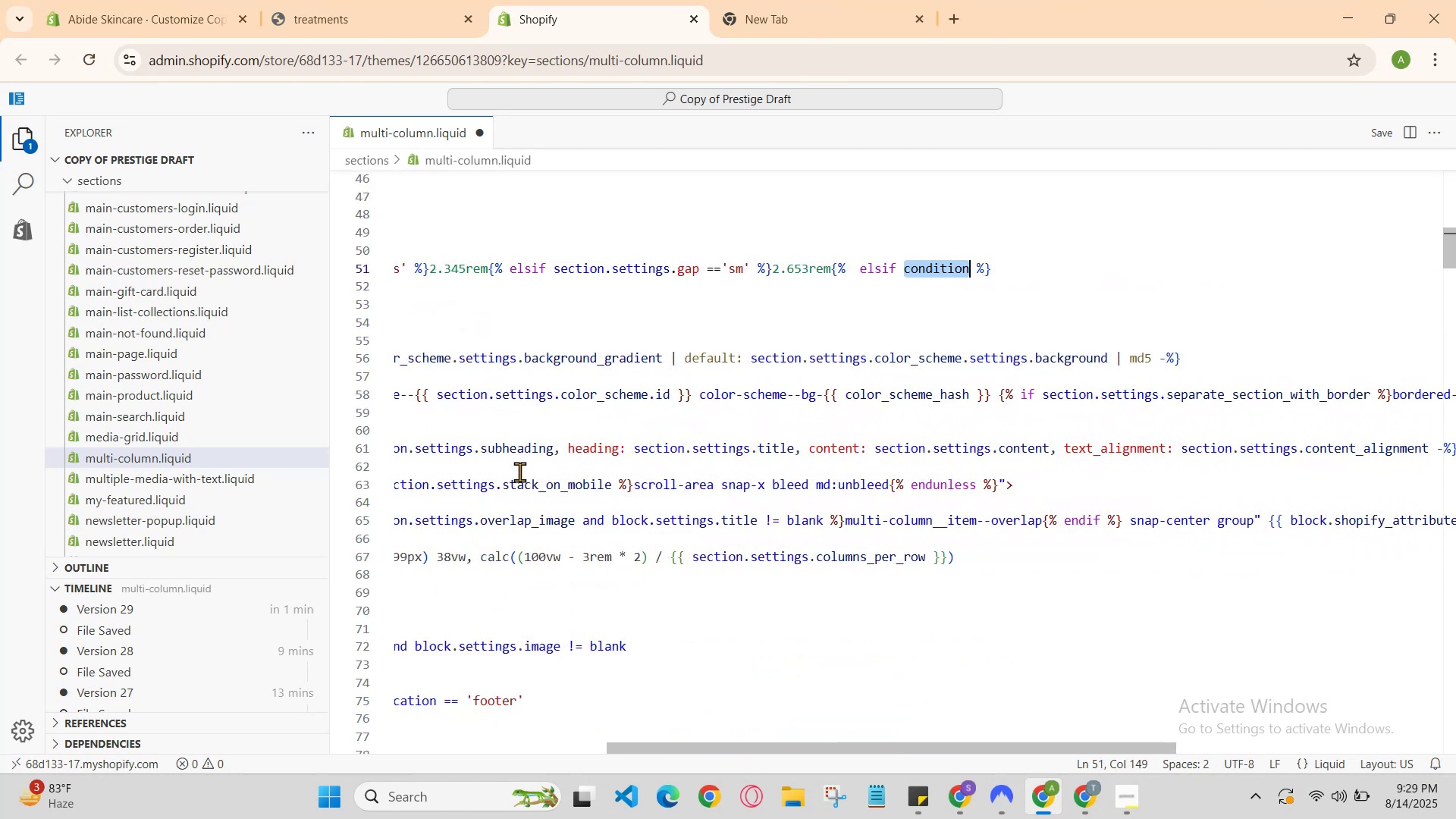 
hold_key(key=Z, duration=1.53)
 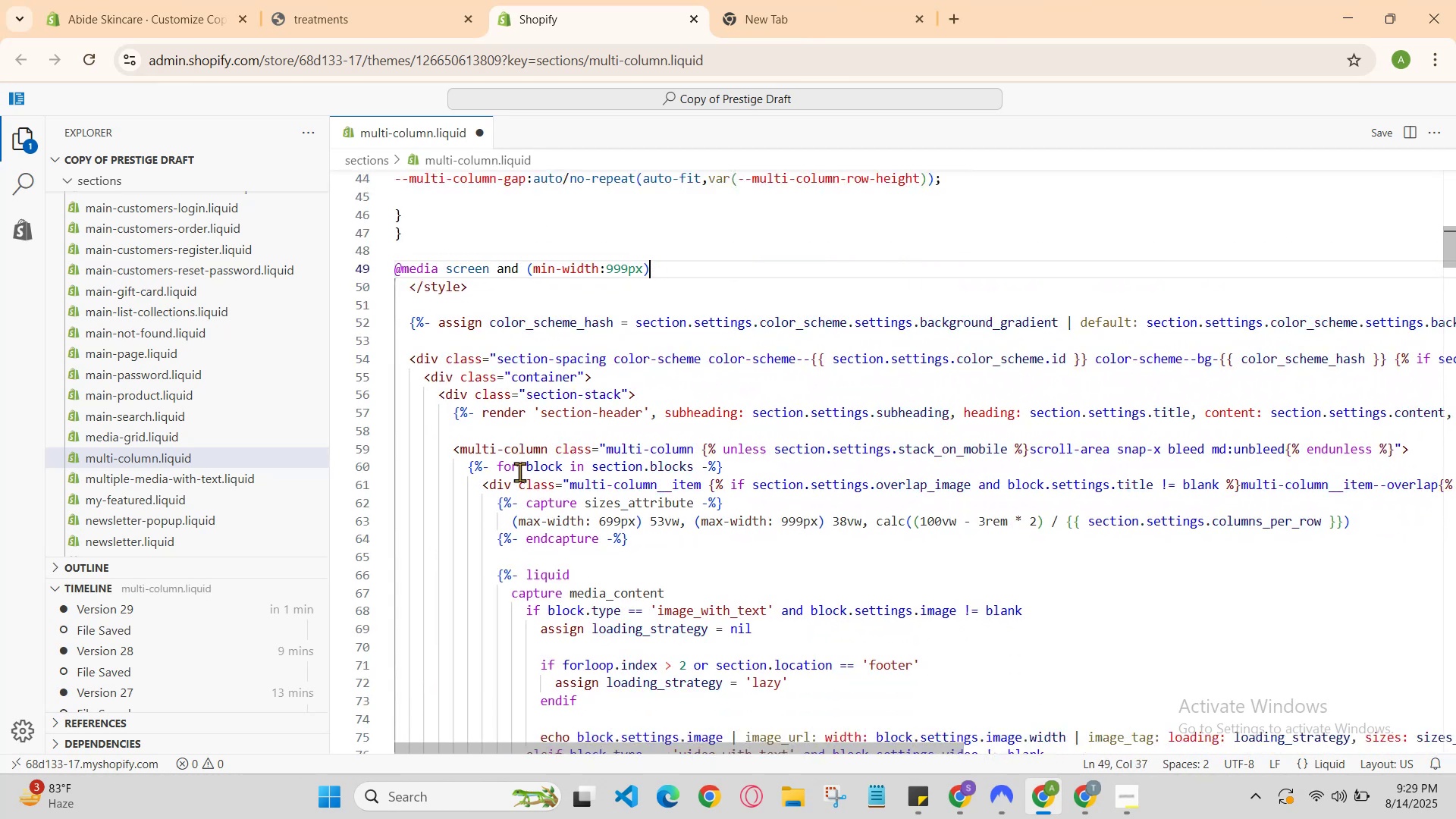 
hold_key(key=Z, duration=1.52)
 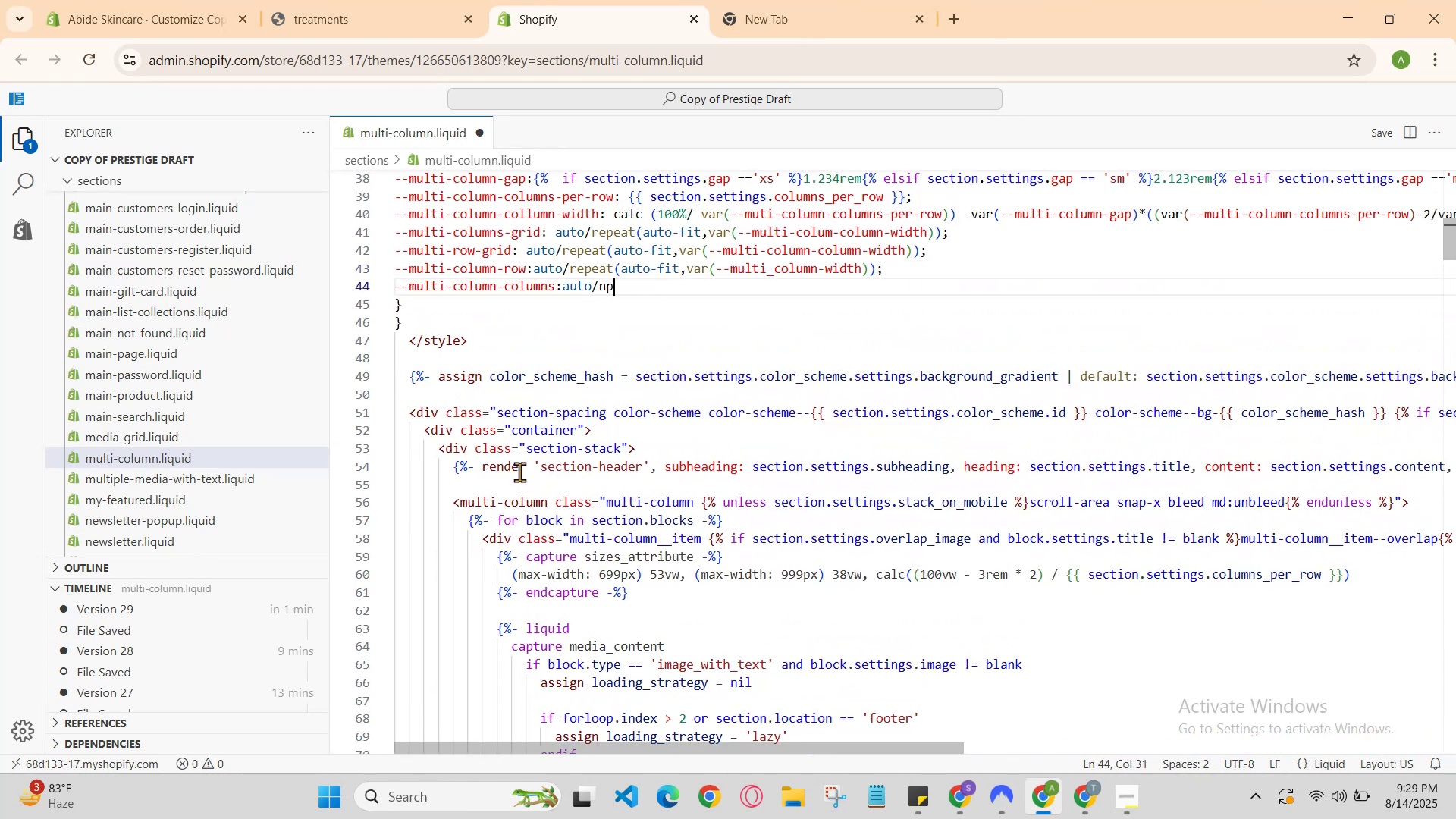 
hold_key(key=Z, duration=1.53)
 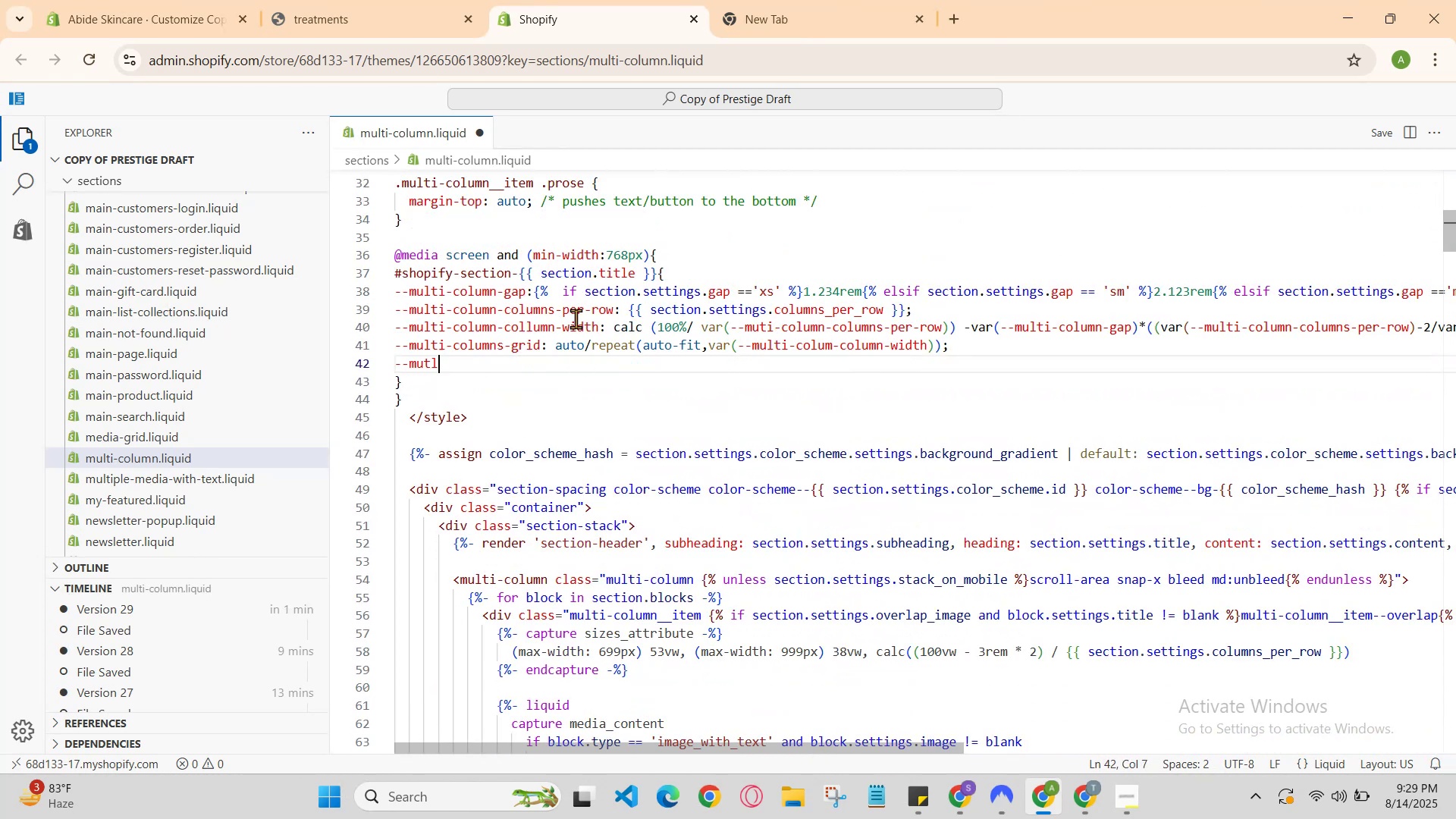 
scroll: coordinate [576, 318], scroll_direction: up, amount: 2.0
 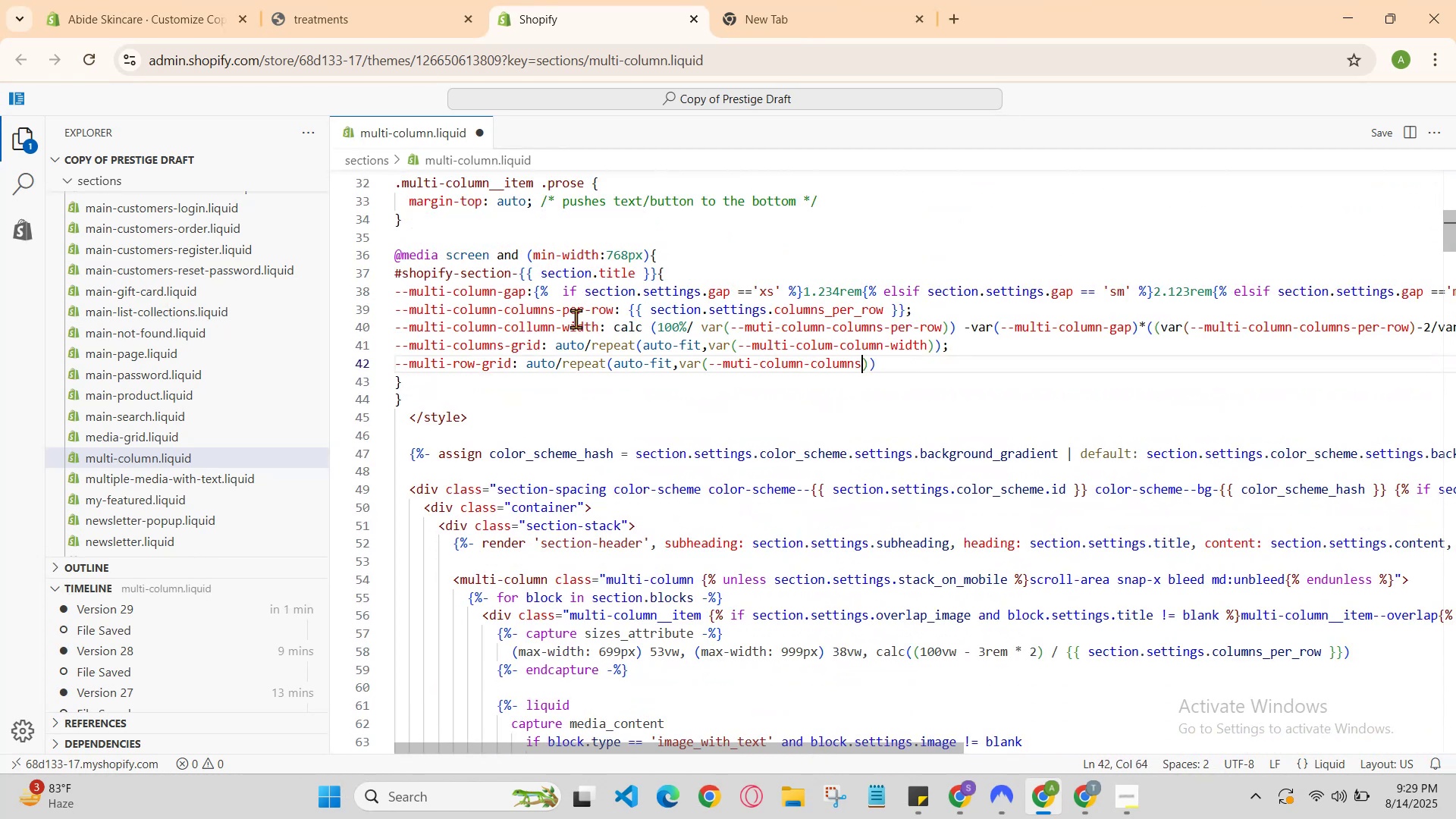 
hold_key(key=Z, duration=1.52)
 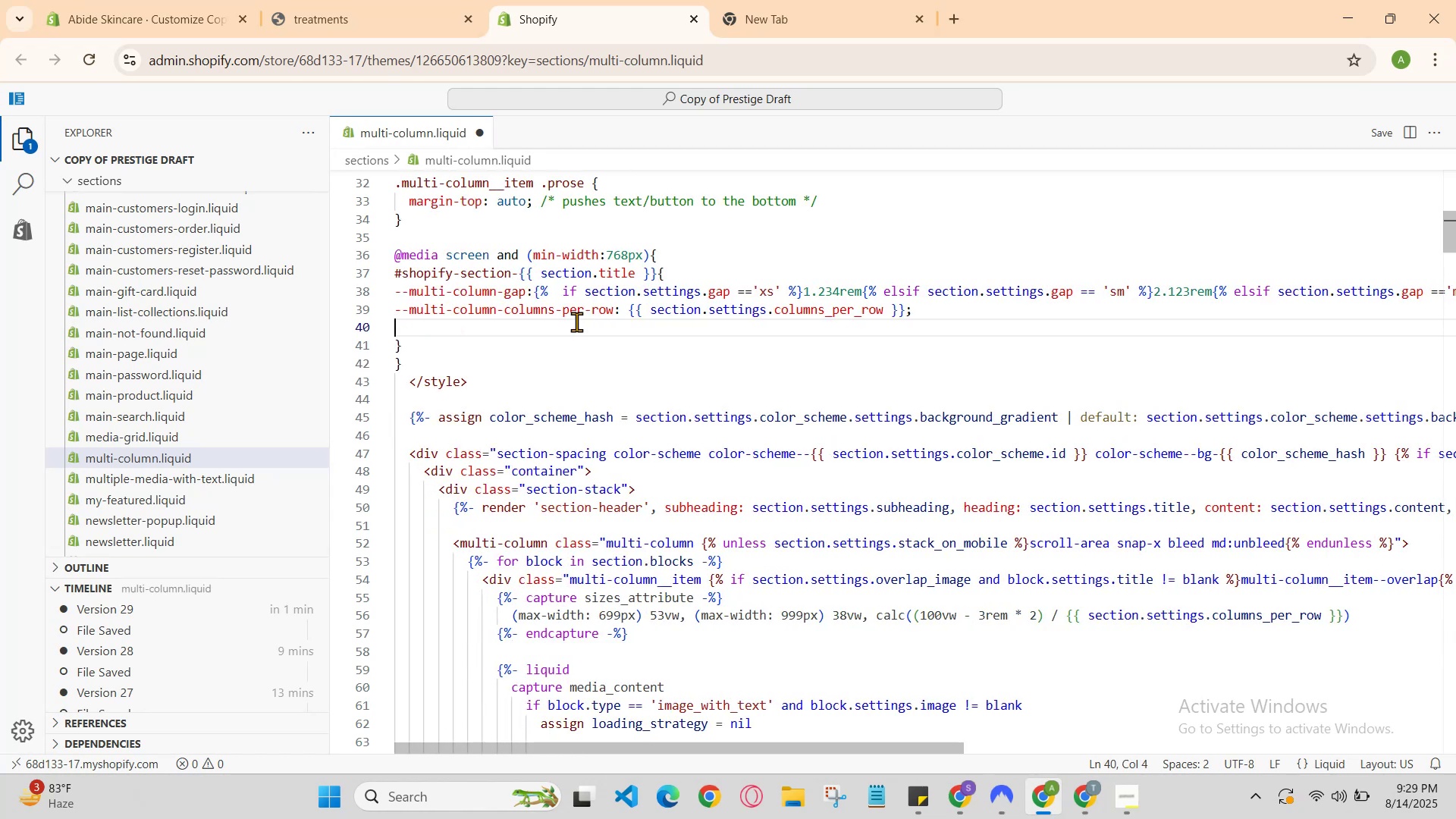 
hold_key(key=Z, duration=1.52)
 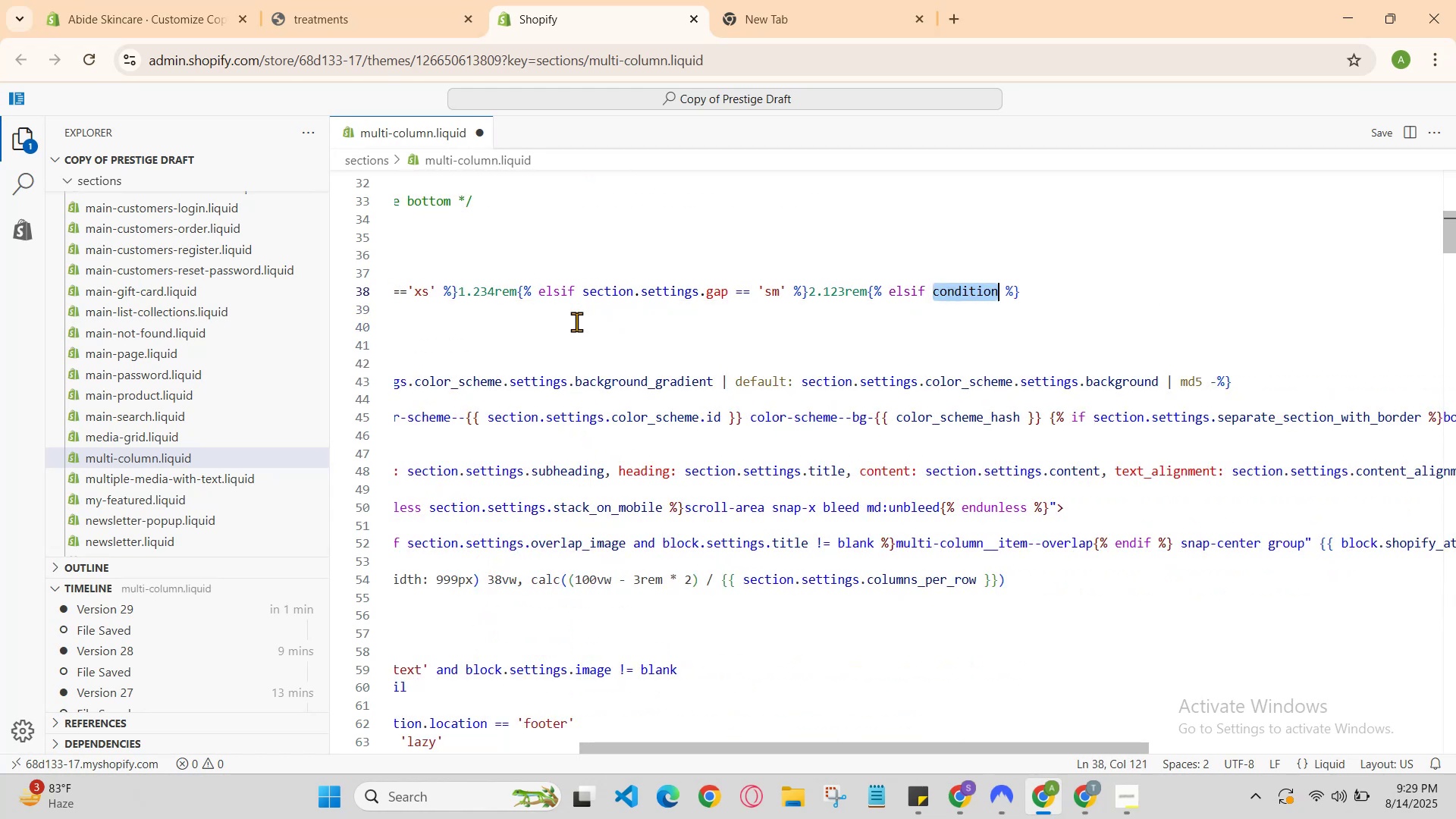 
hold_key(key=Z, duration=1.53)
 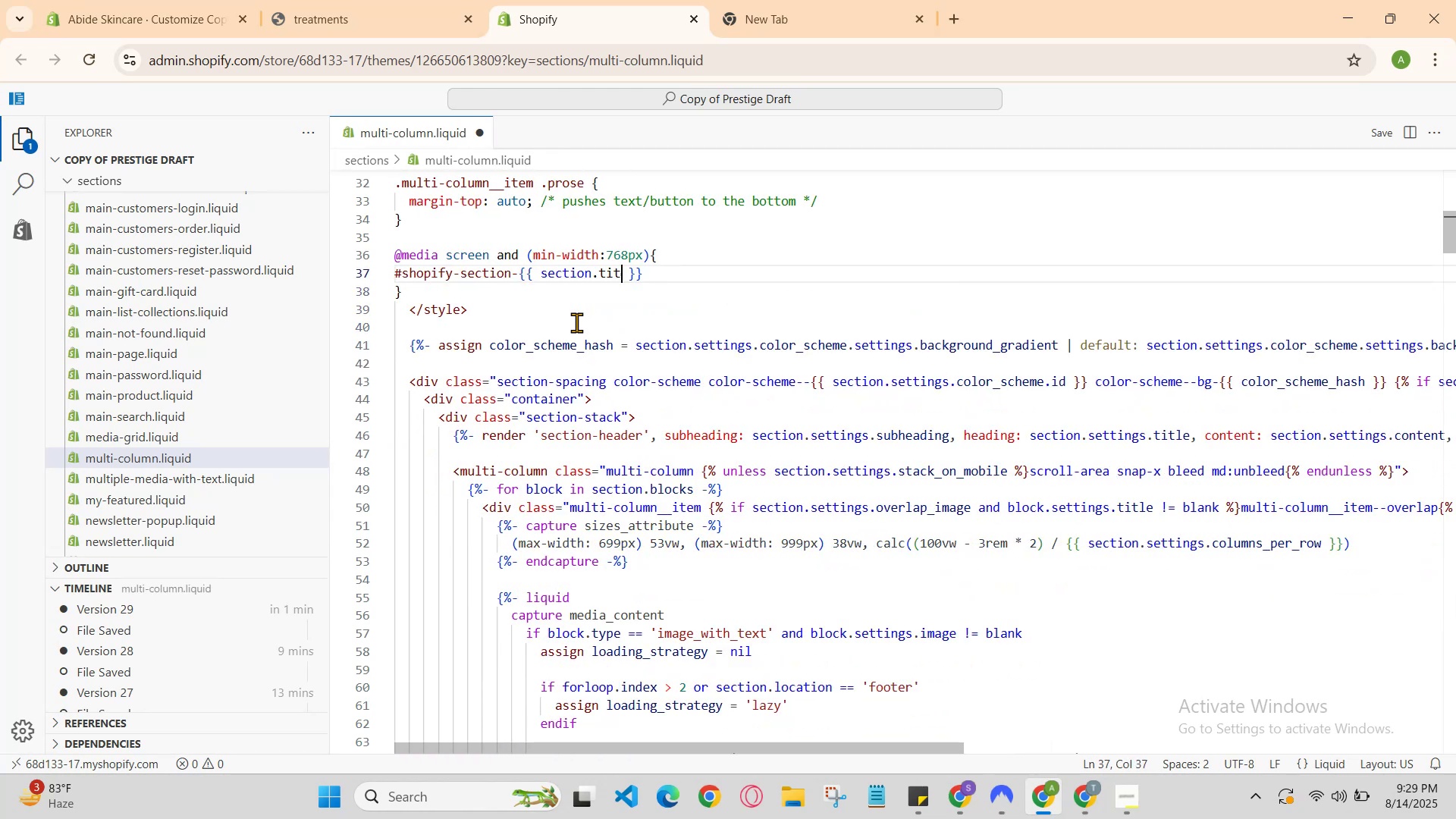 
hold_key(key=Z, duration=1.52)
 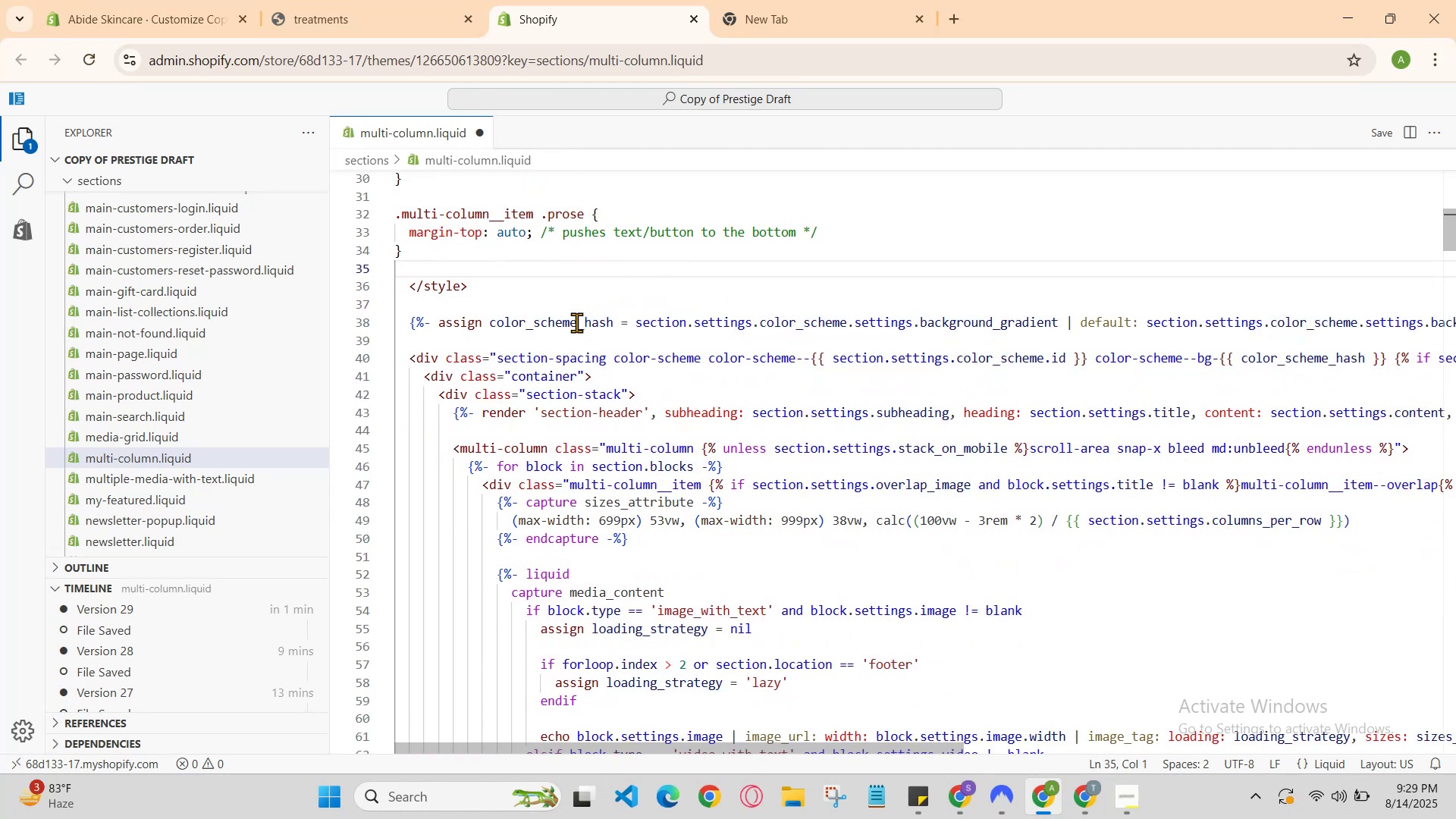 
key(Control+Z)
 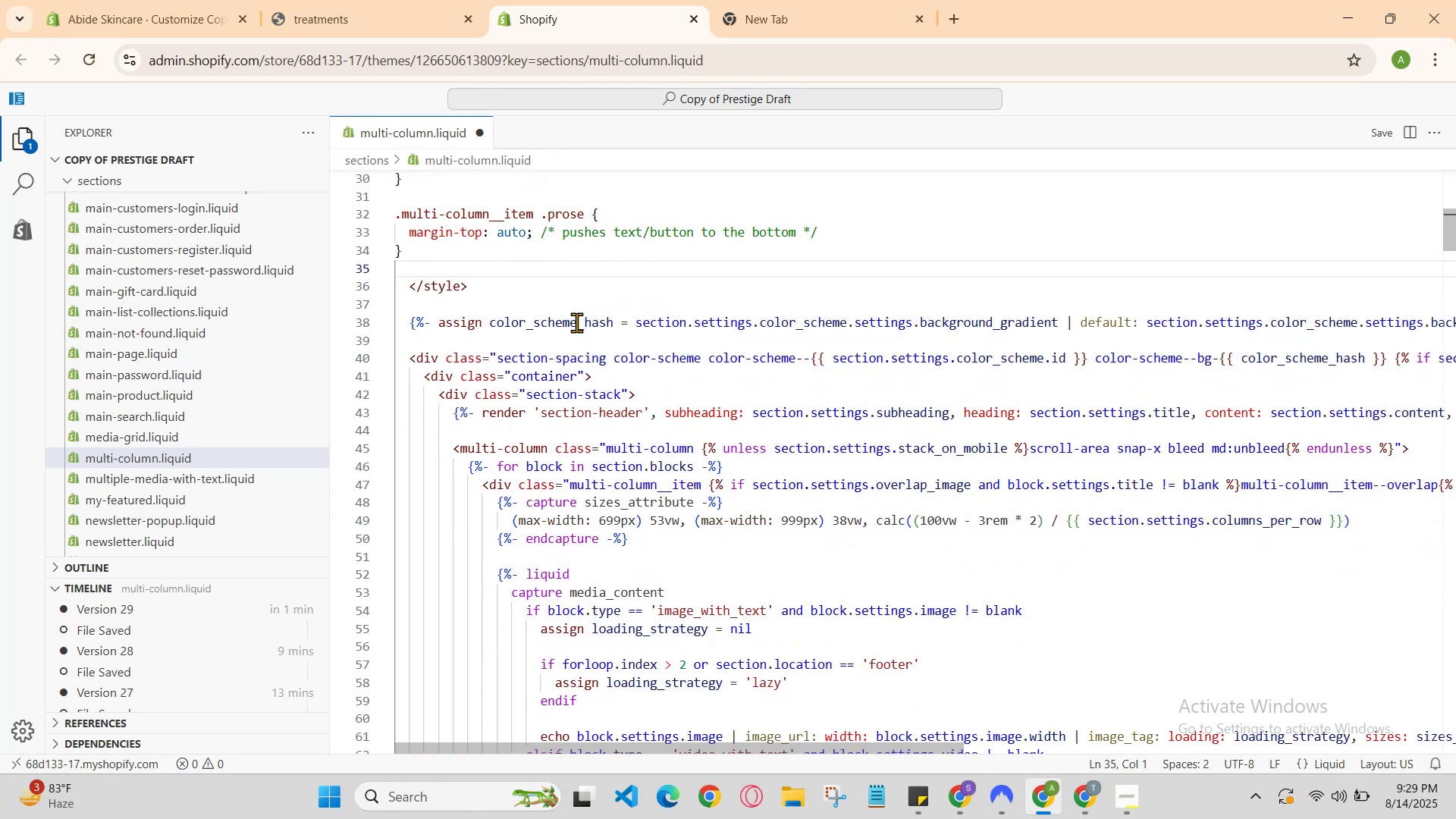 
key(Control+Z)
 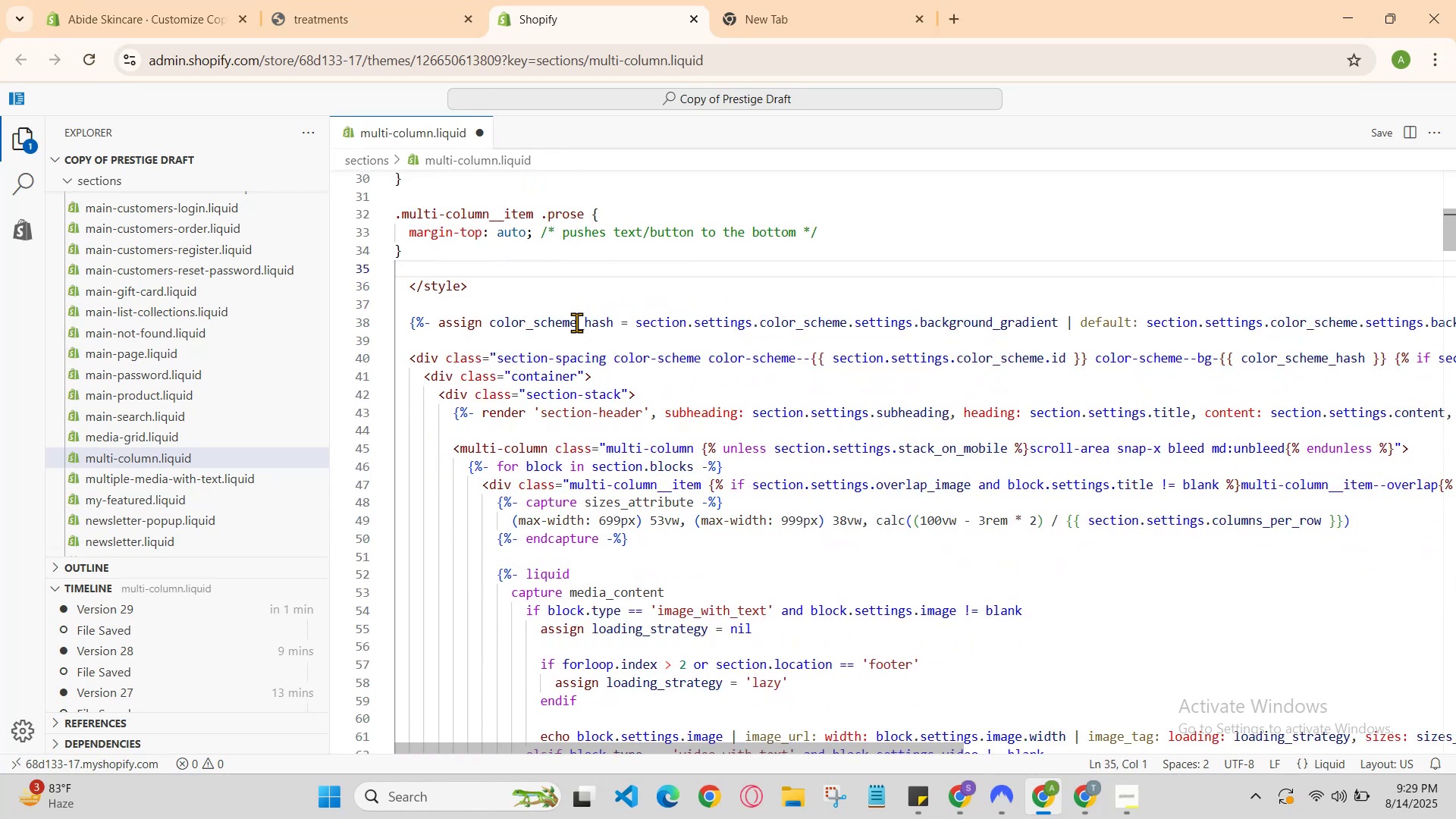 
key(Control+Z)
 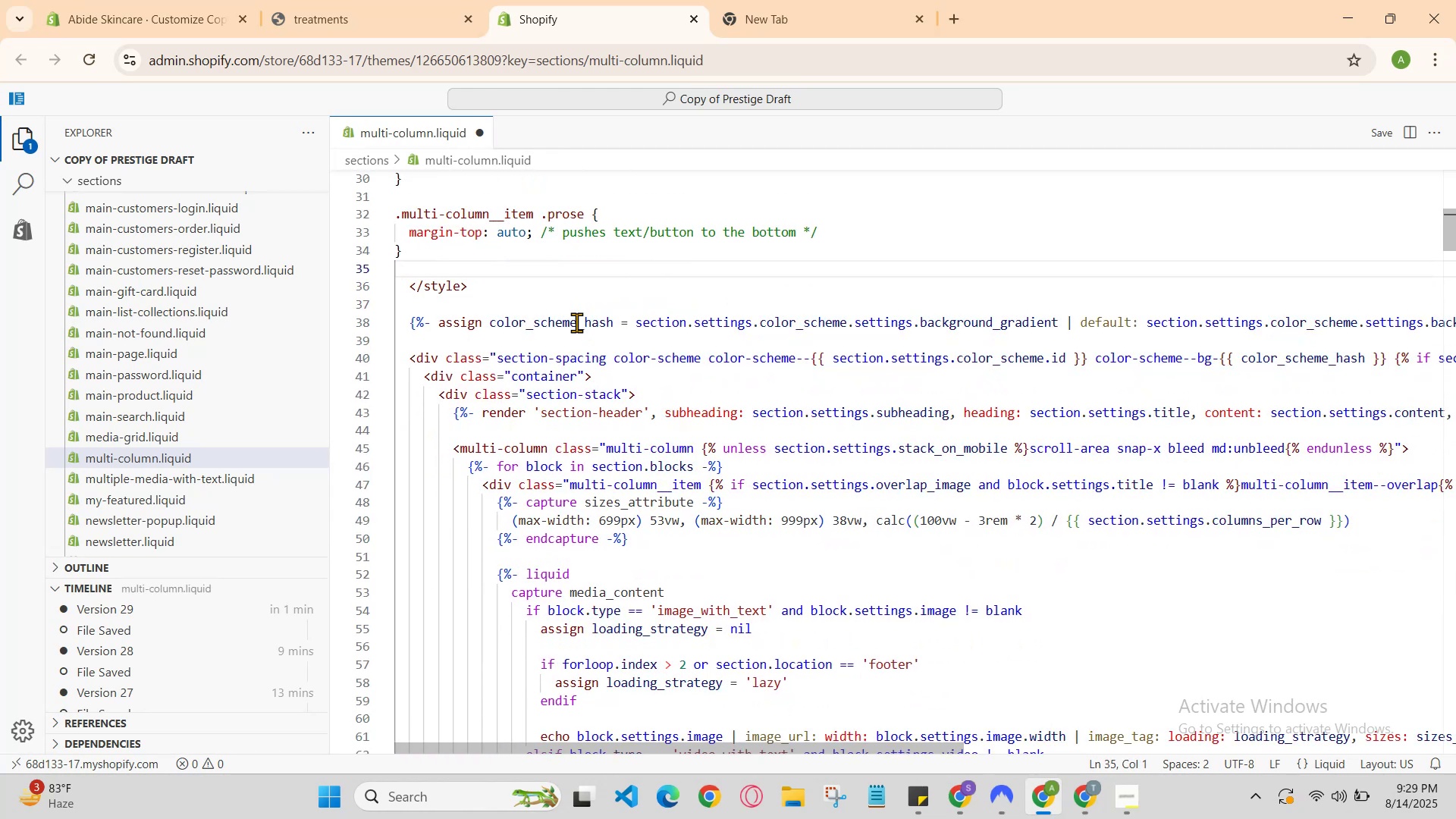 
key(Control+Z)
 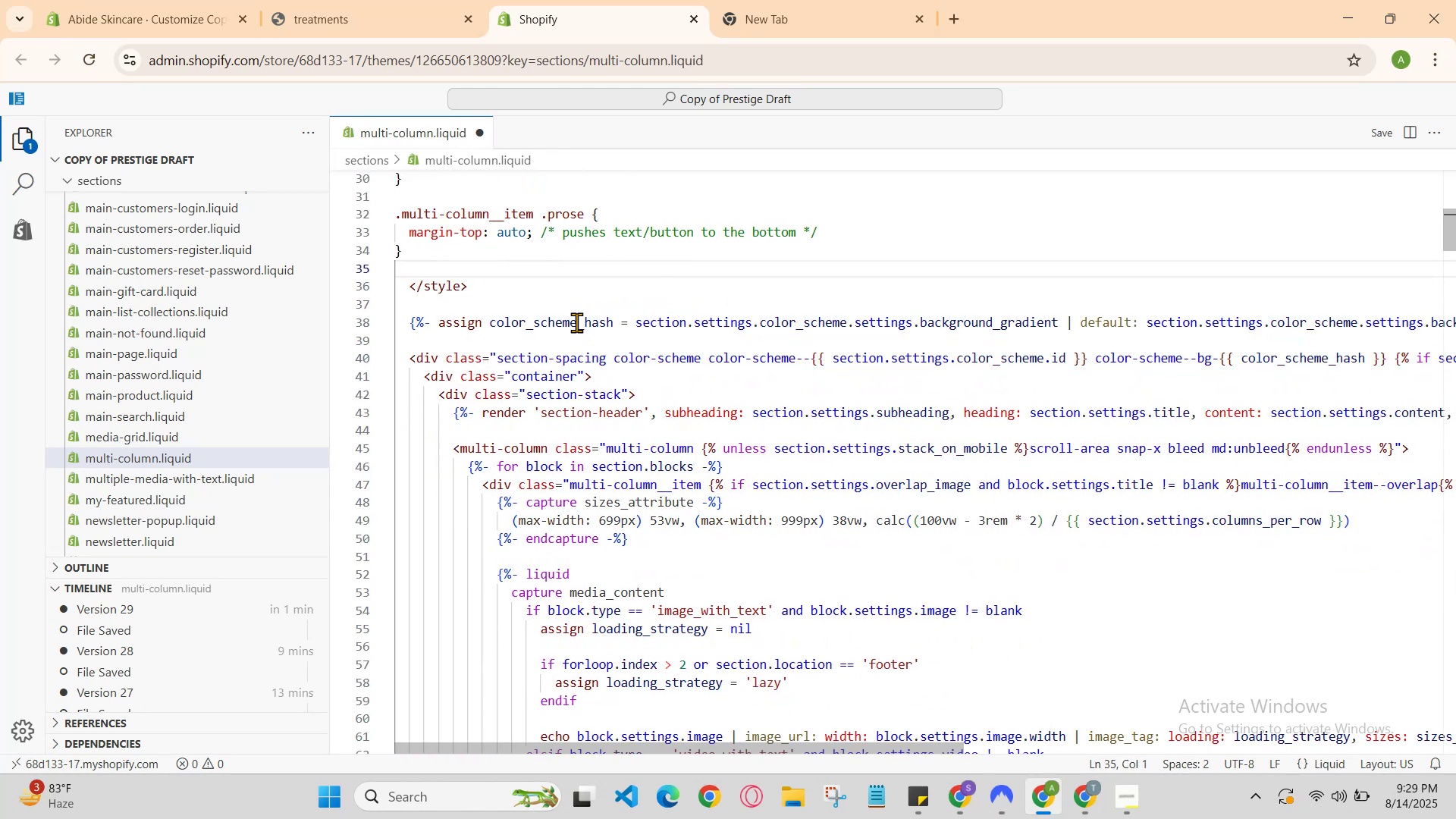 
key(Control+Z)
 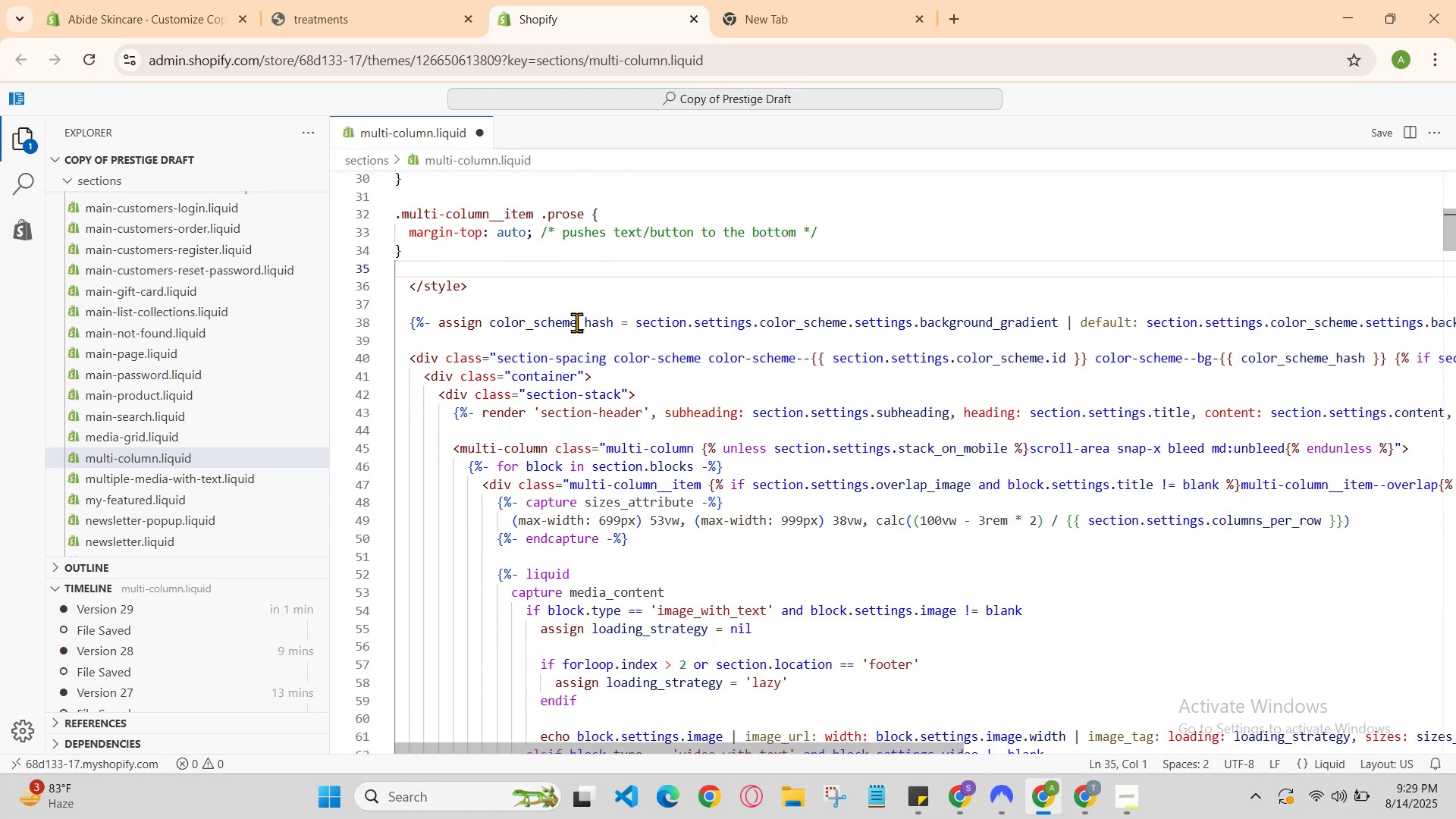 
key(Control+Z)
 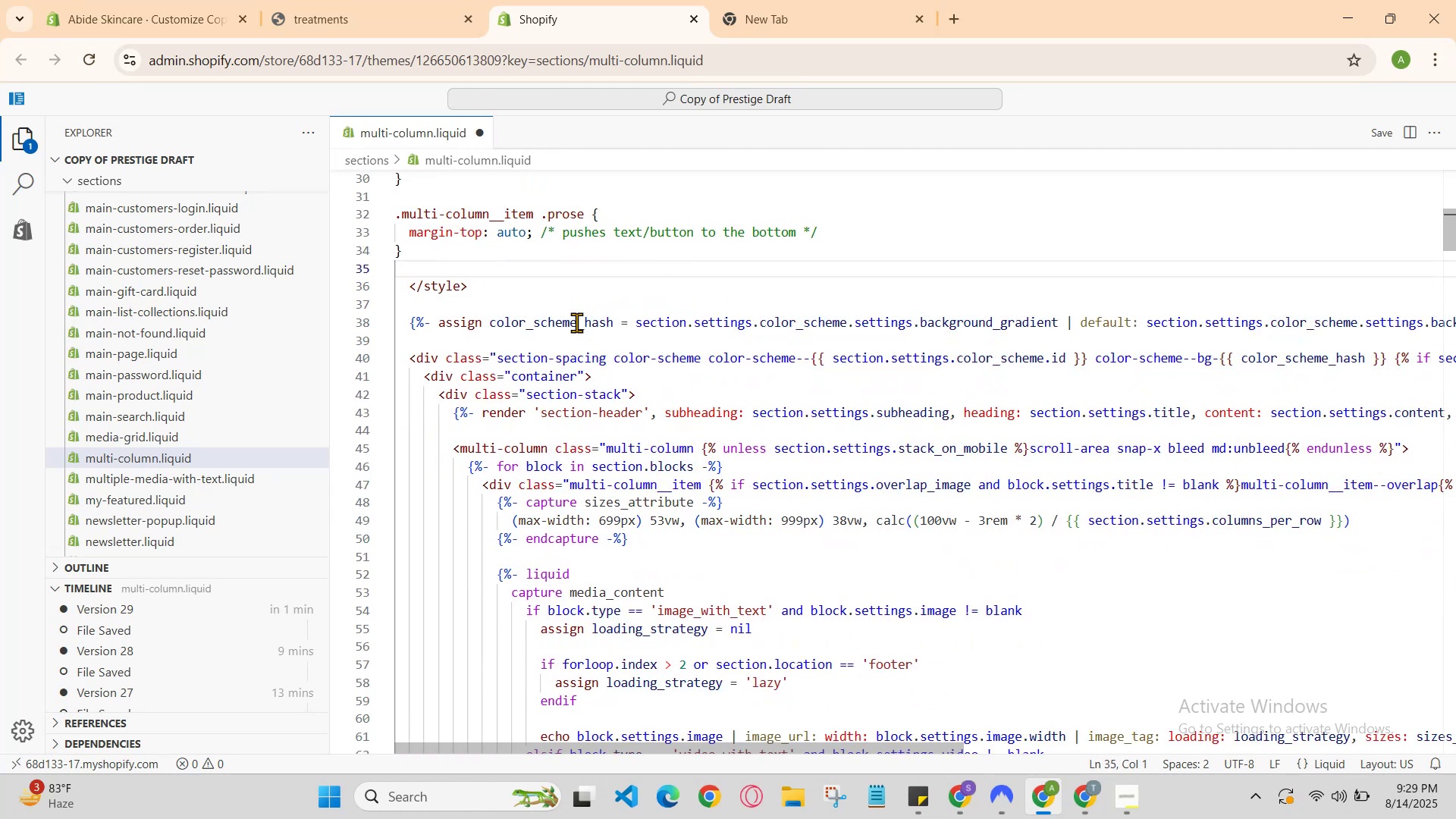 
key(Control+Z)
 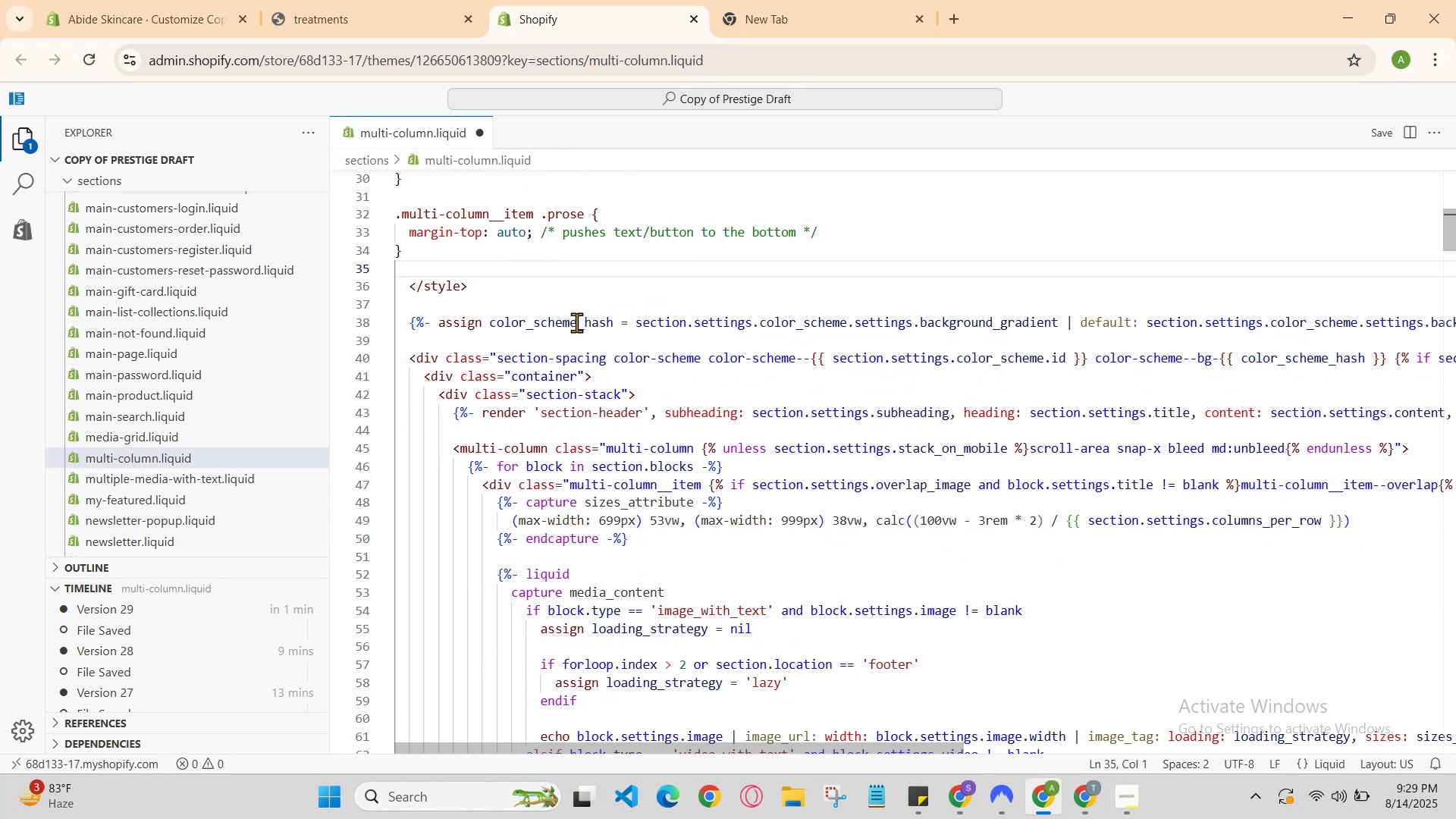 
key(Control+Z)
 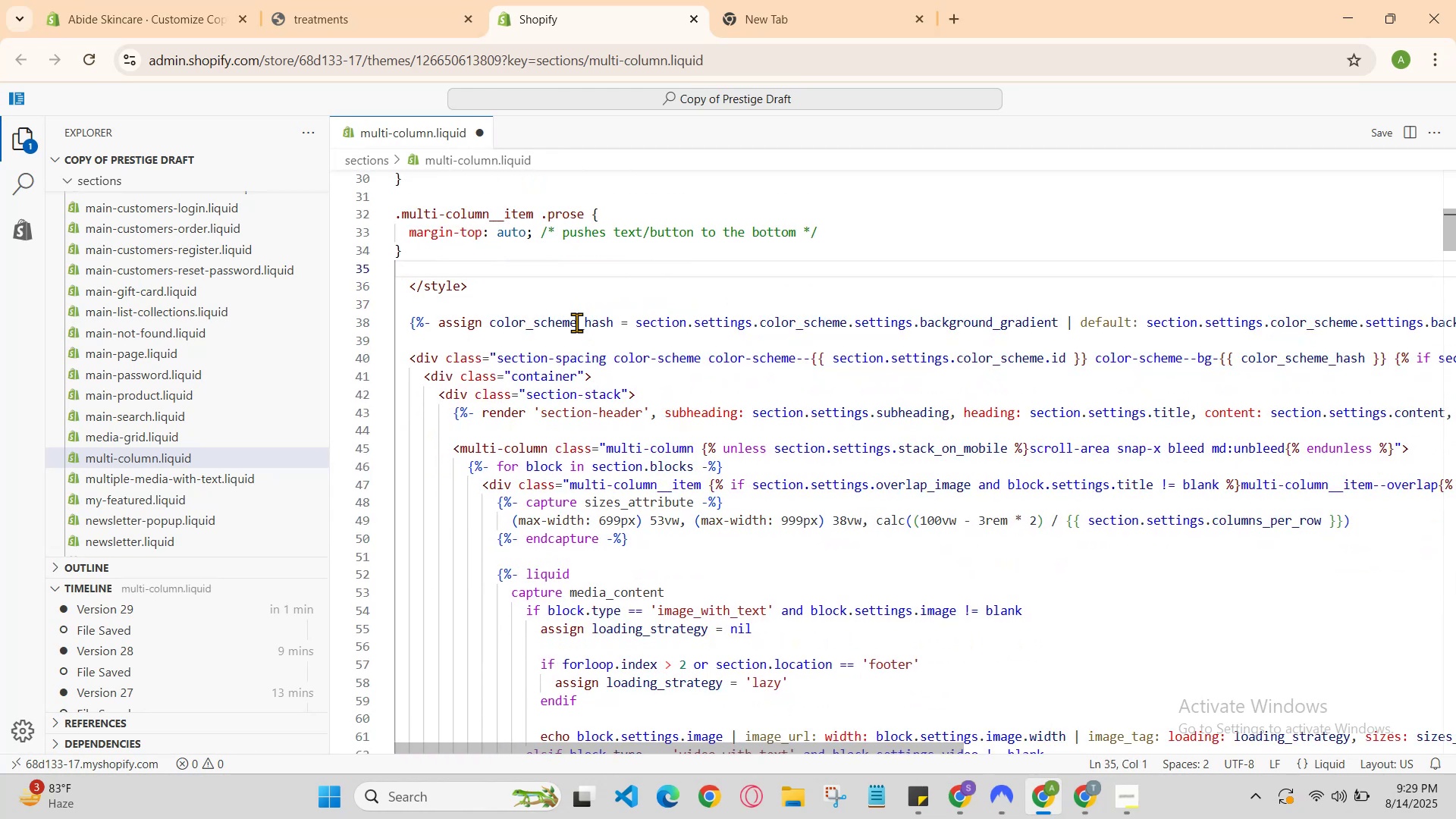 
hold_key(key=ControlLeft, duration=1.11)
 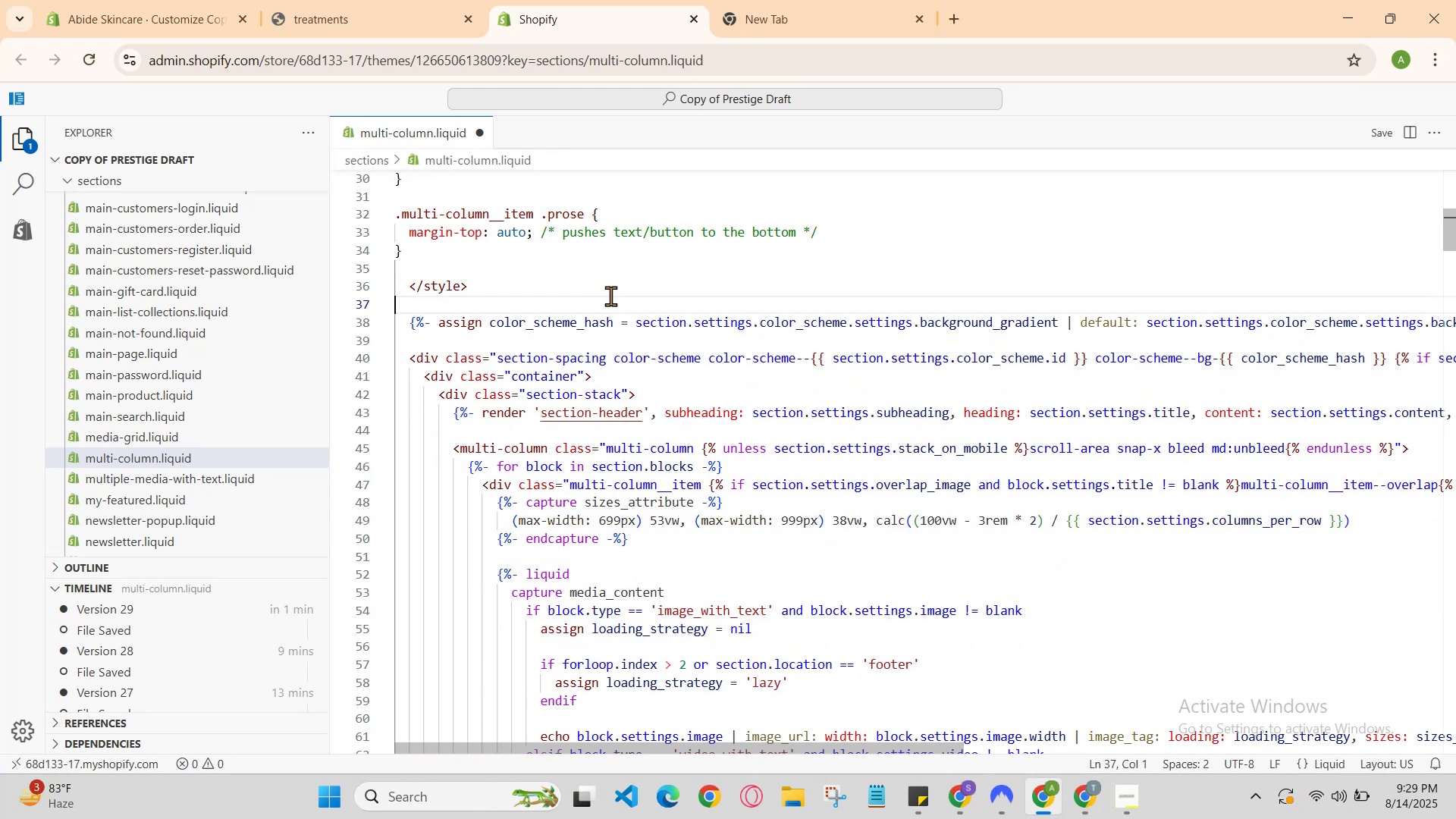 
hold_key(key=Z, duration=0.45)
 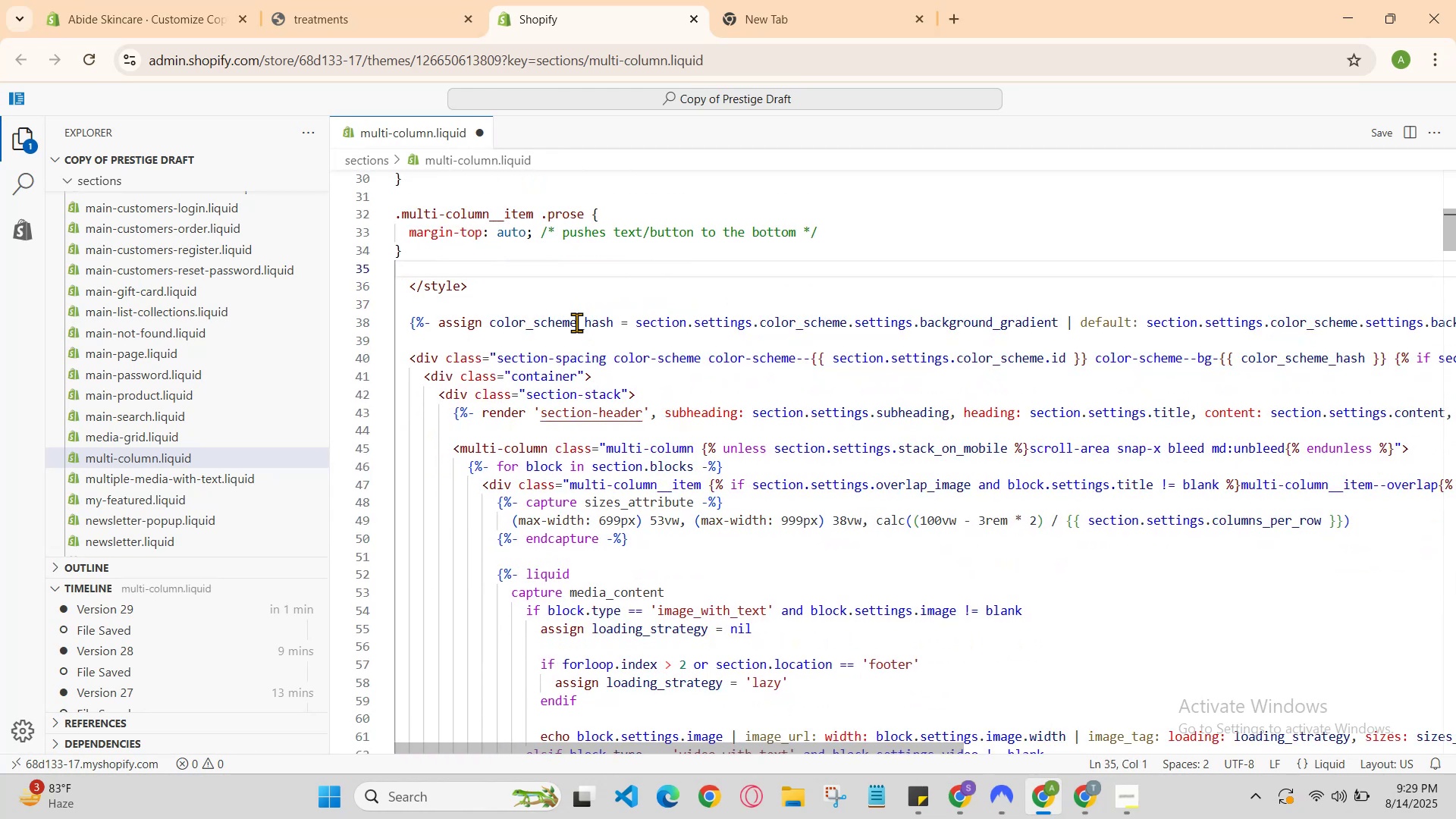 
hold_key(key=Z, duration=0.3)
 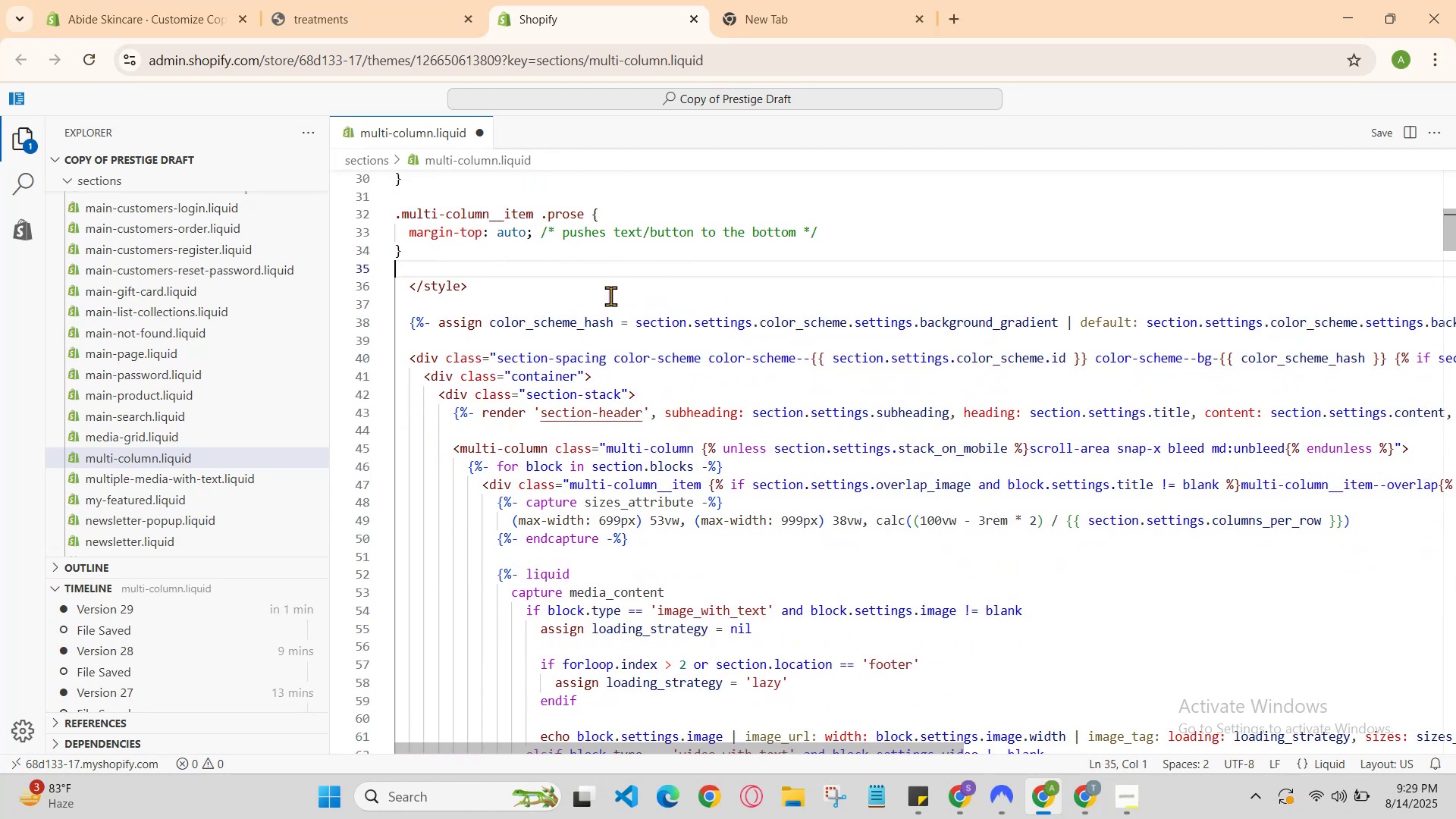 
left_click([610, 296])
 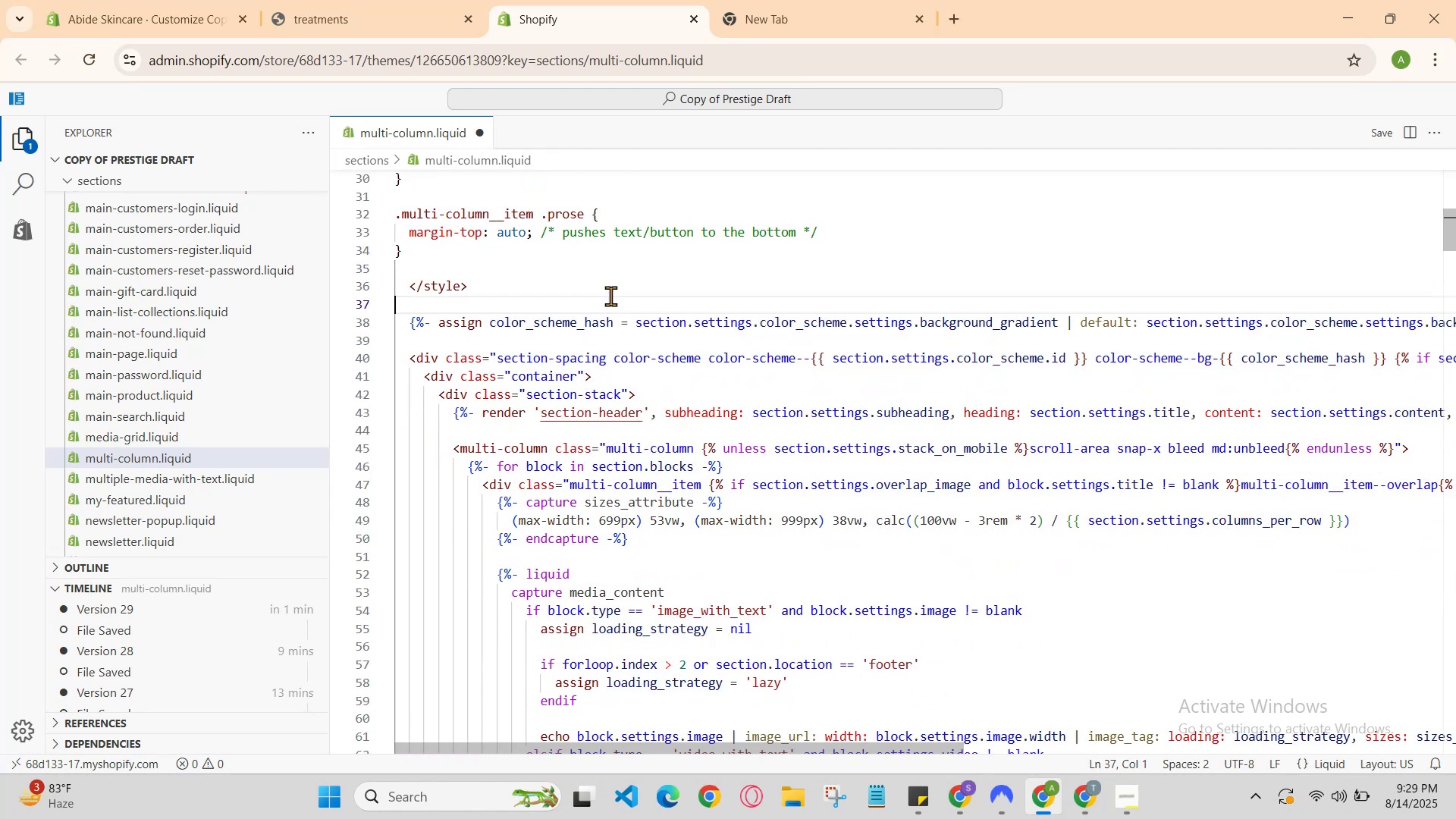 
key(Control+S)
 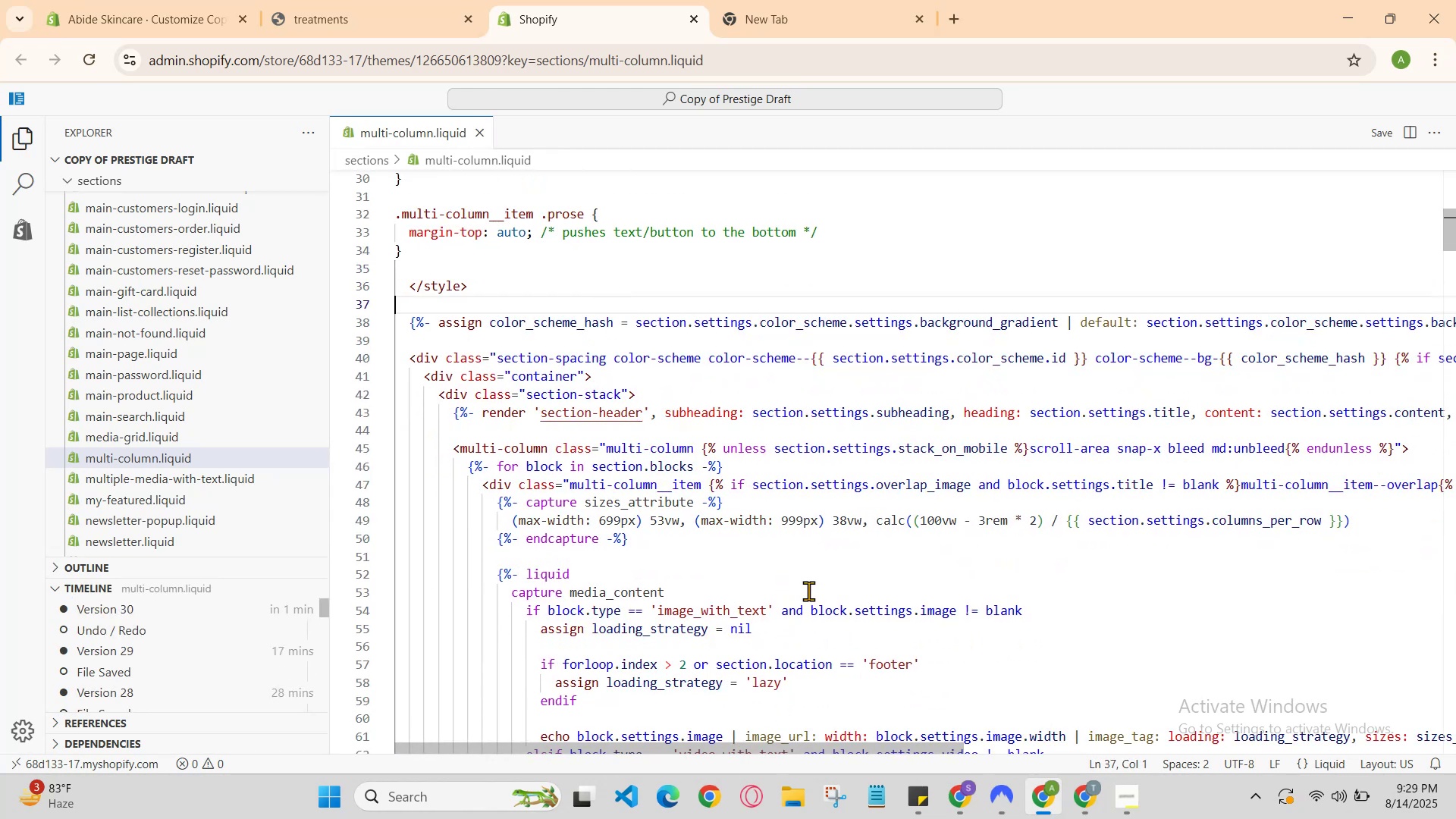 
scroll: coordinate [1030, 676], scroll_direction: down, amount: 2.0
 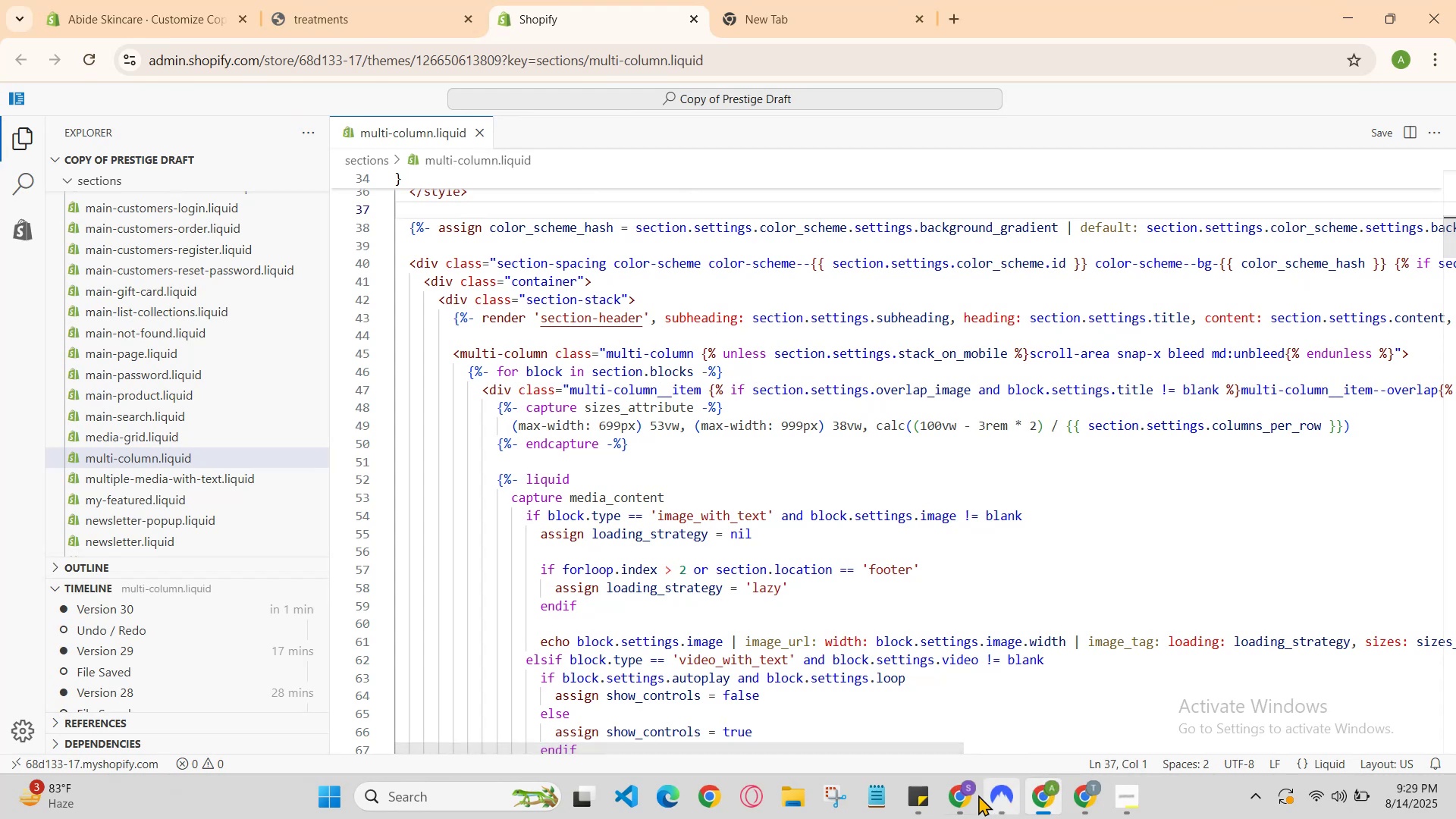 
left_click([978, 795])
 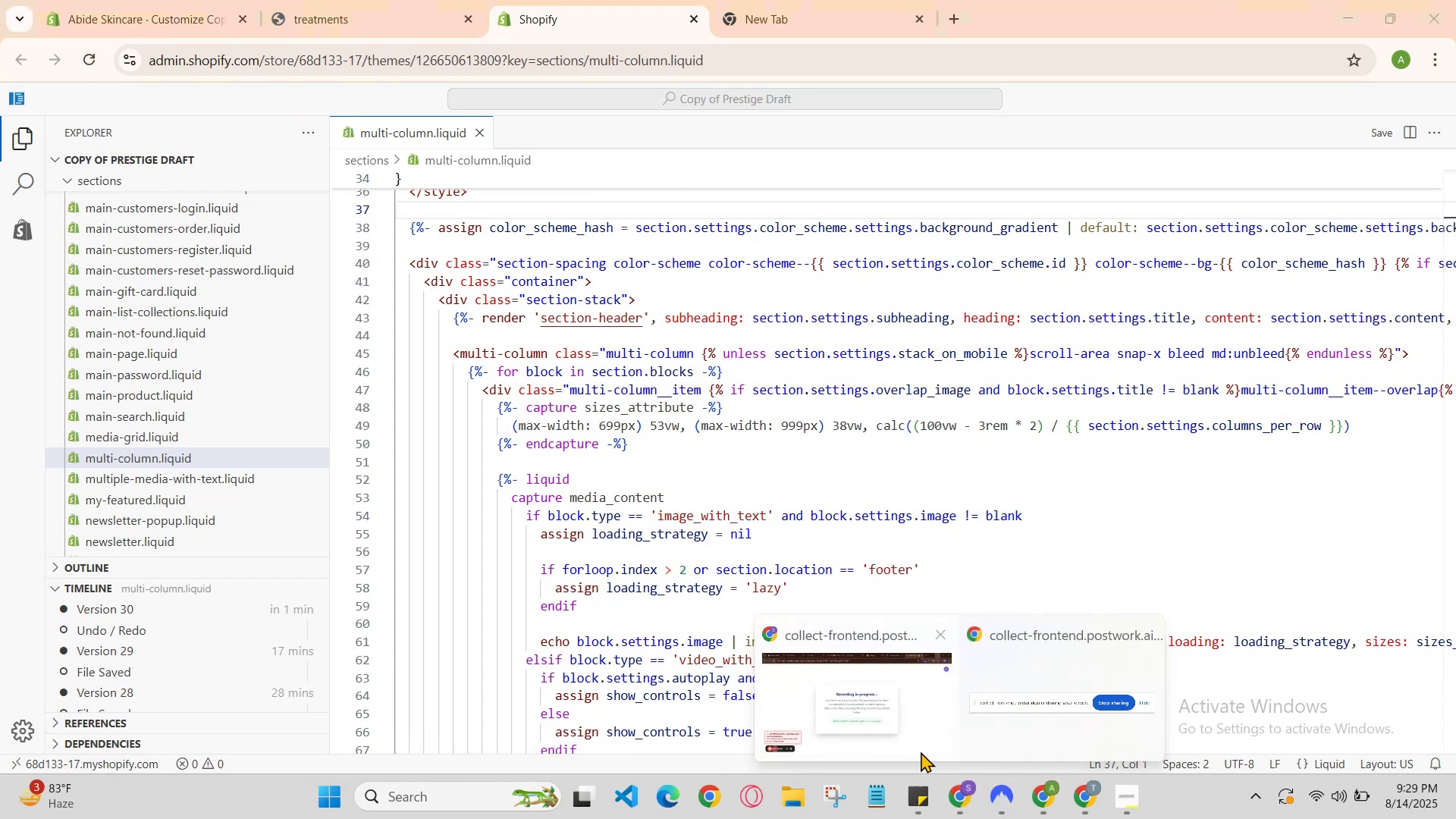 